 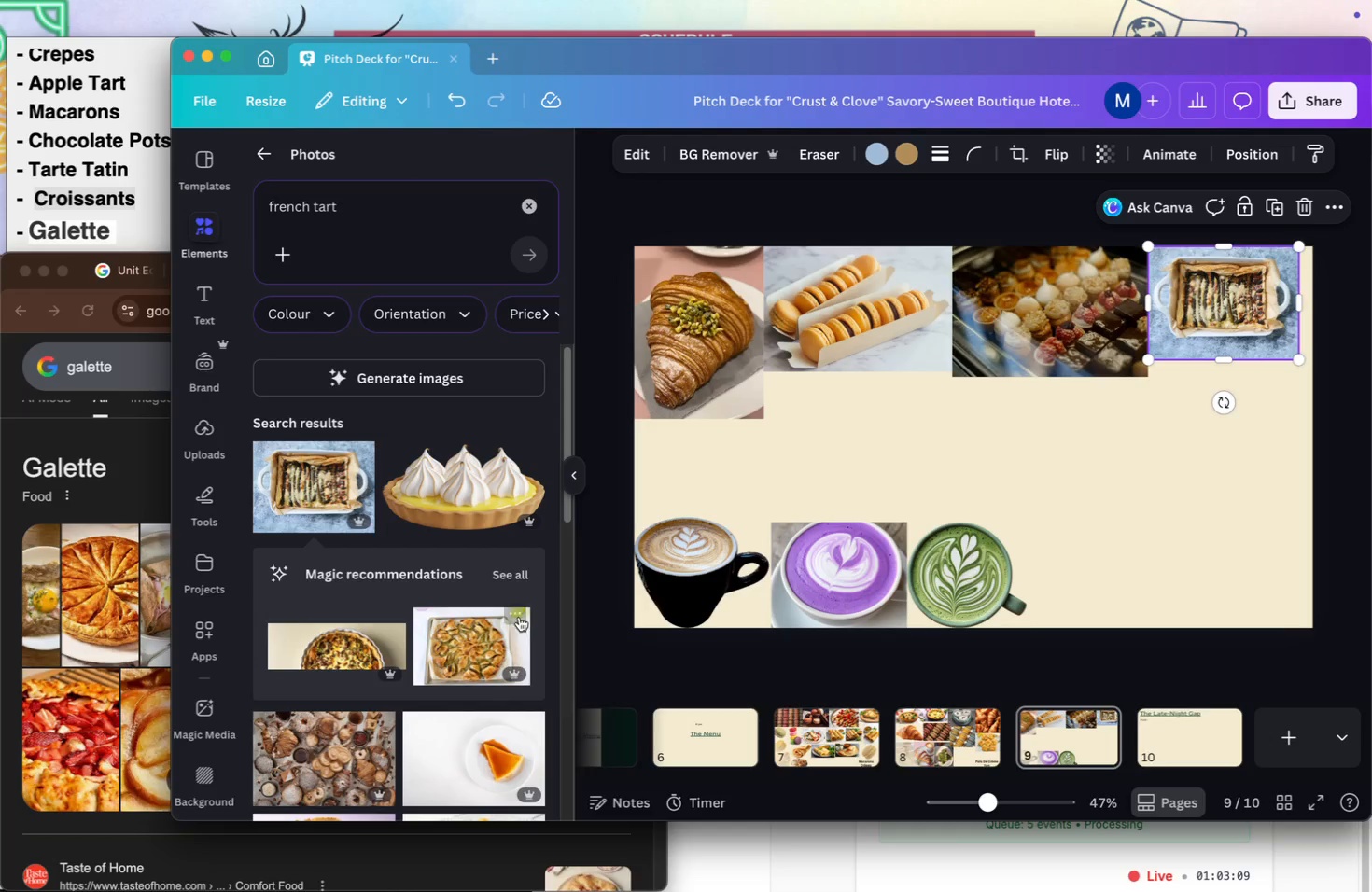 
left_click([515, 566])
 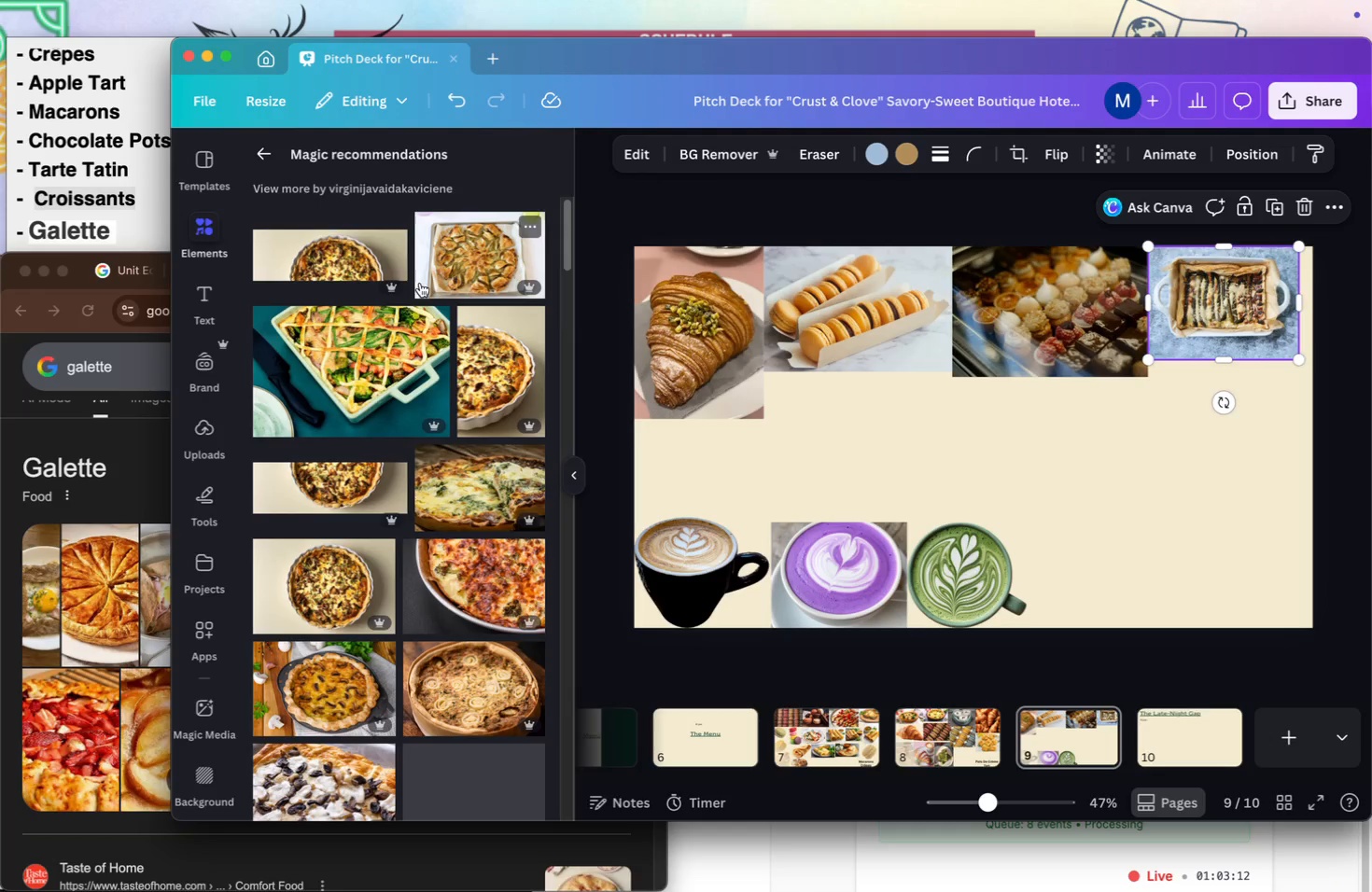 
left_click([383, 259])
 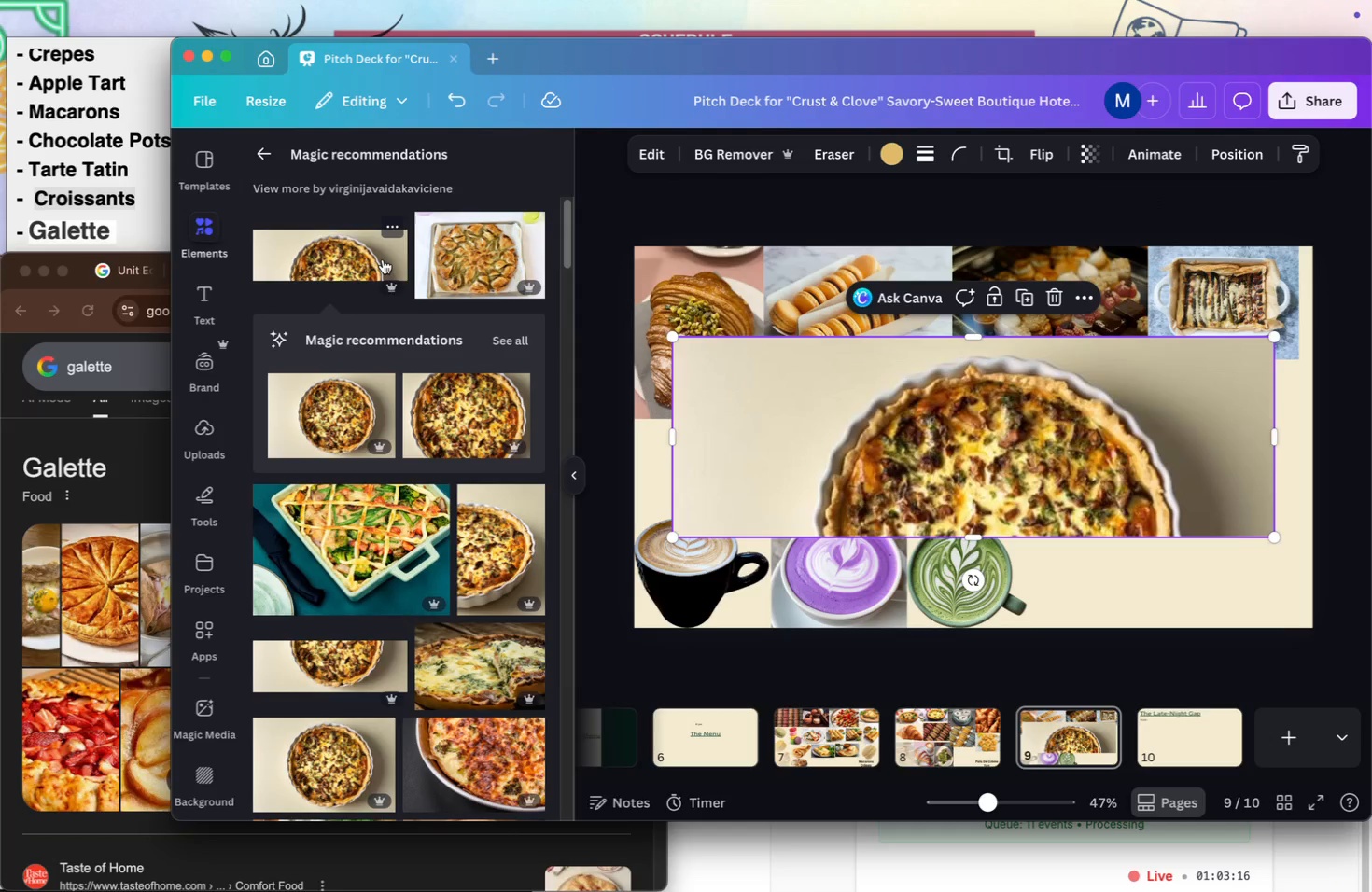 
wait(5.0)
 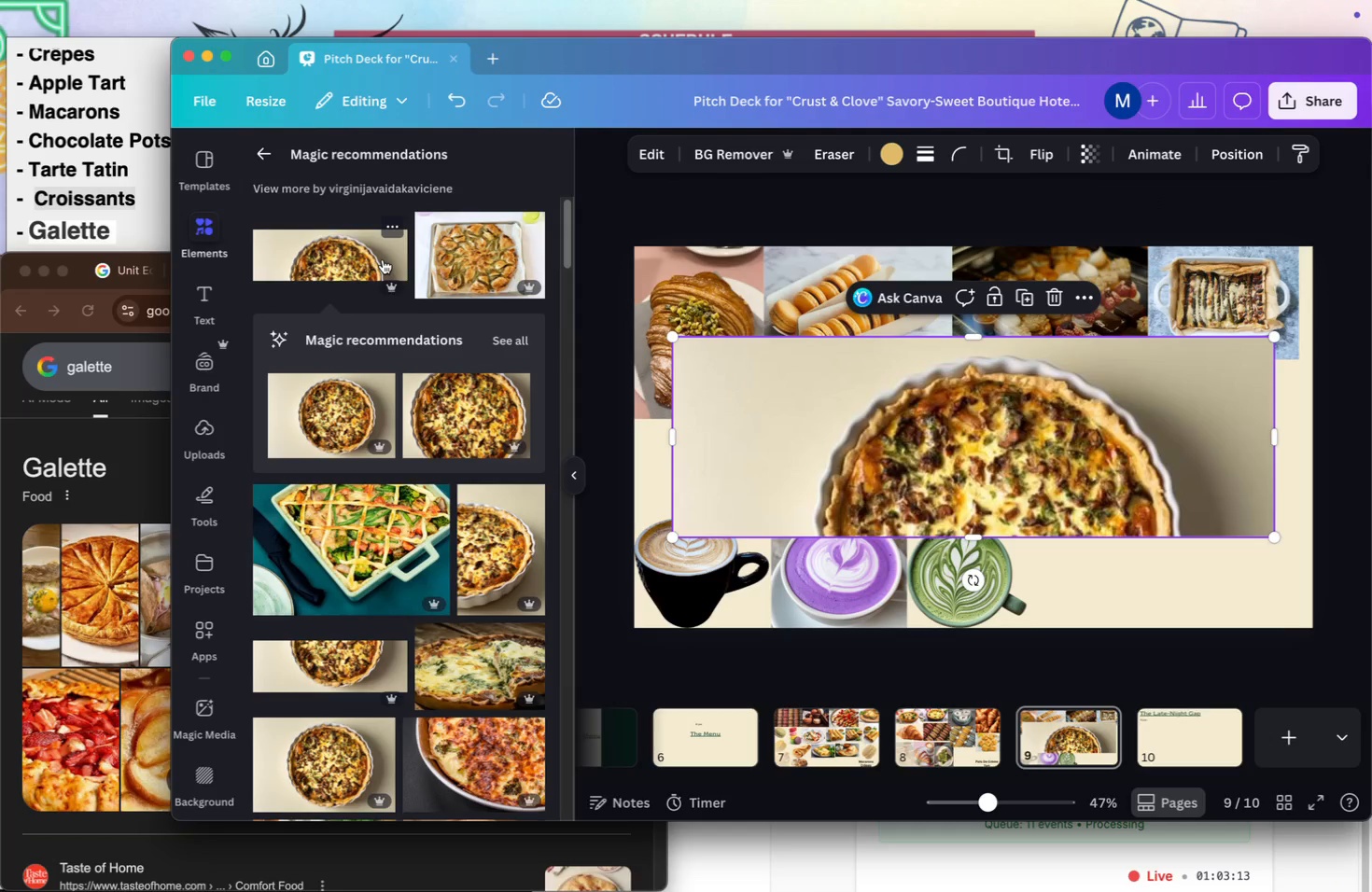 
key(Backspace)
 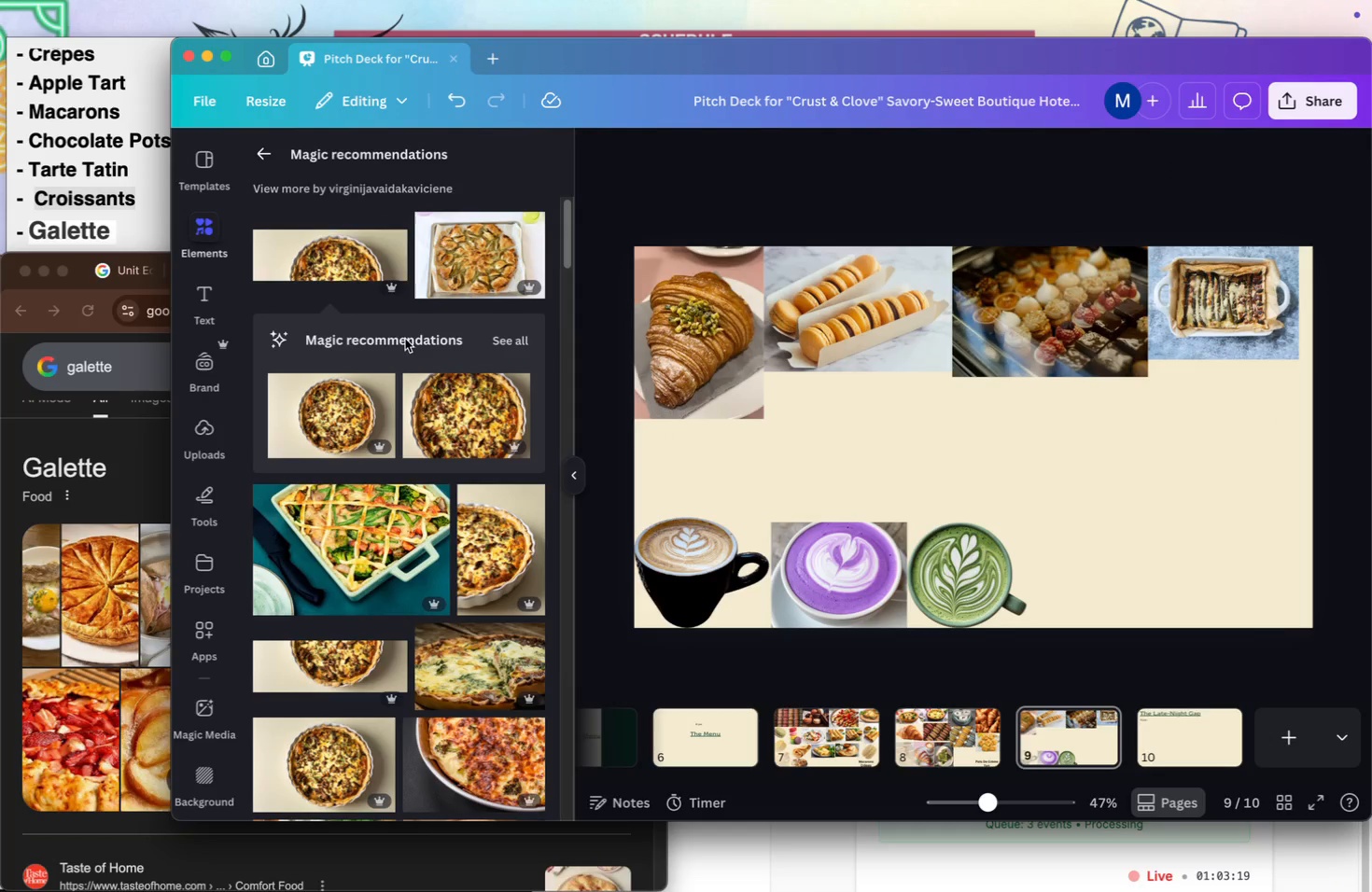 
left_click([452, 260])
 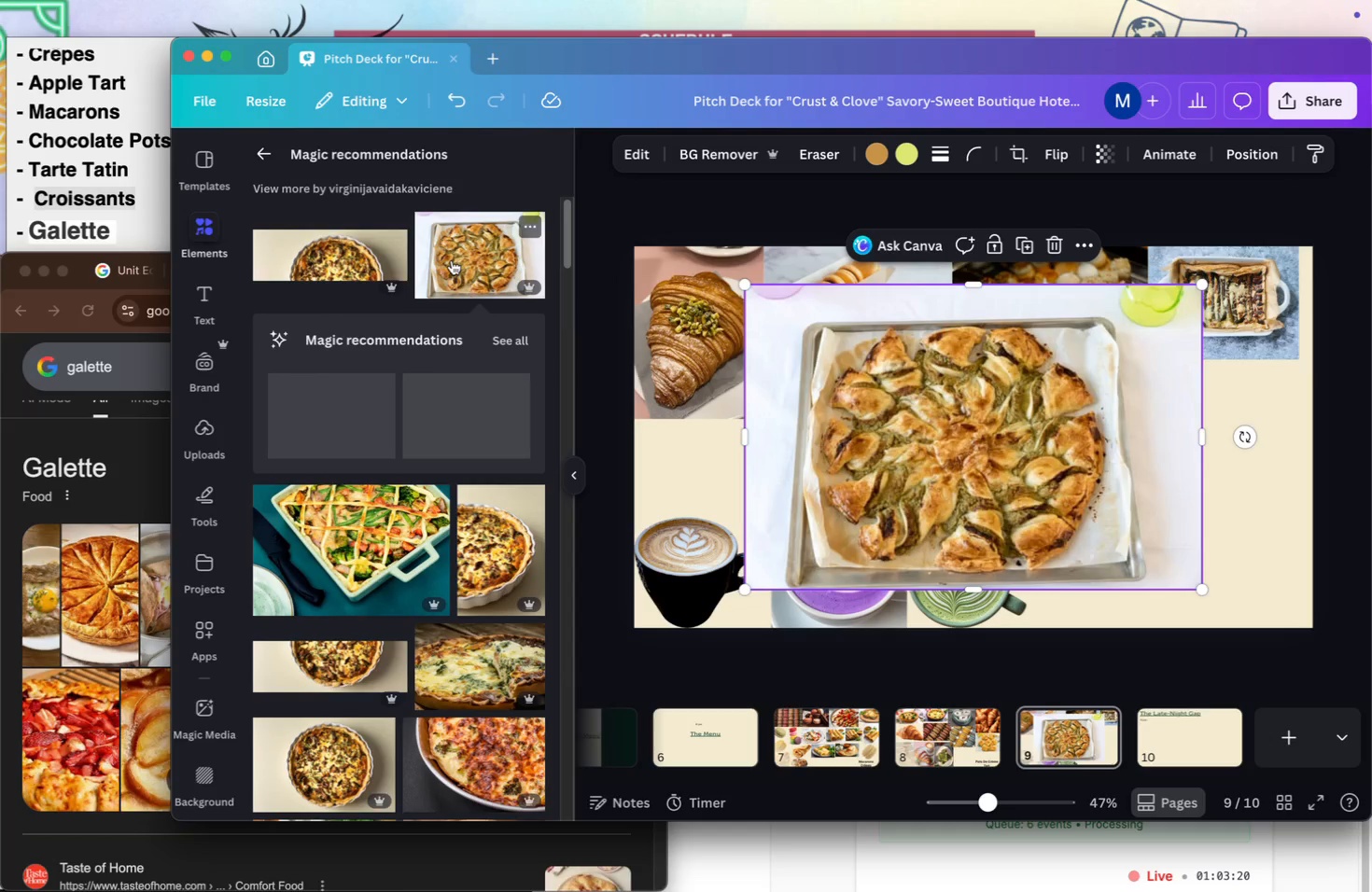 
key(Backspace)
 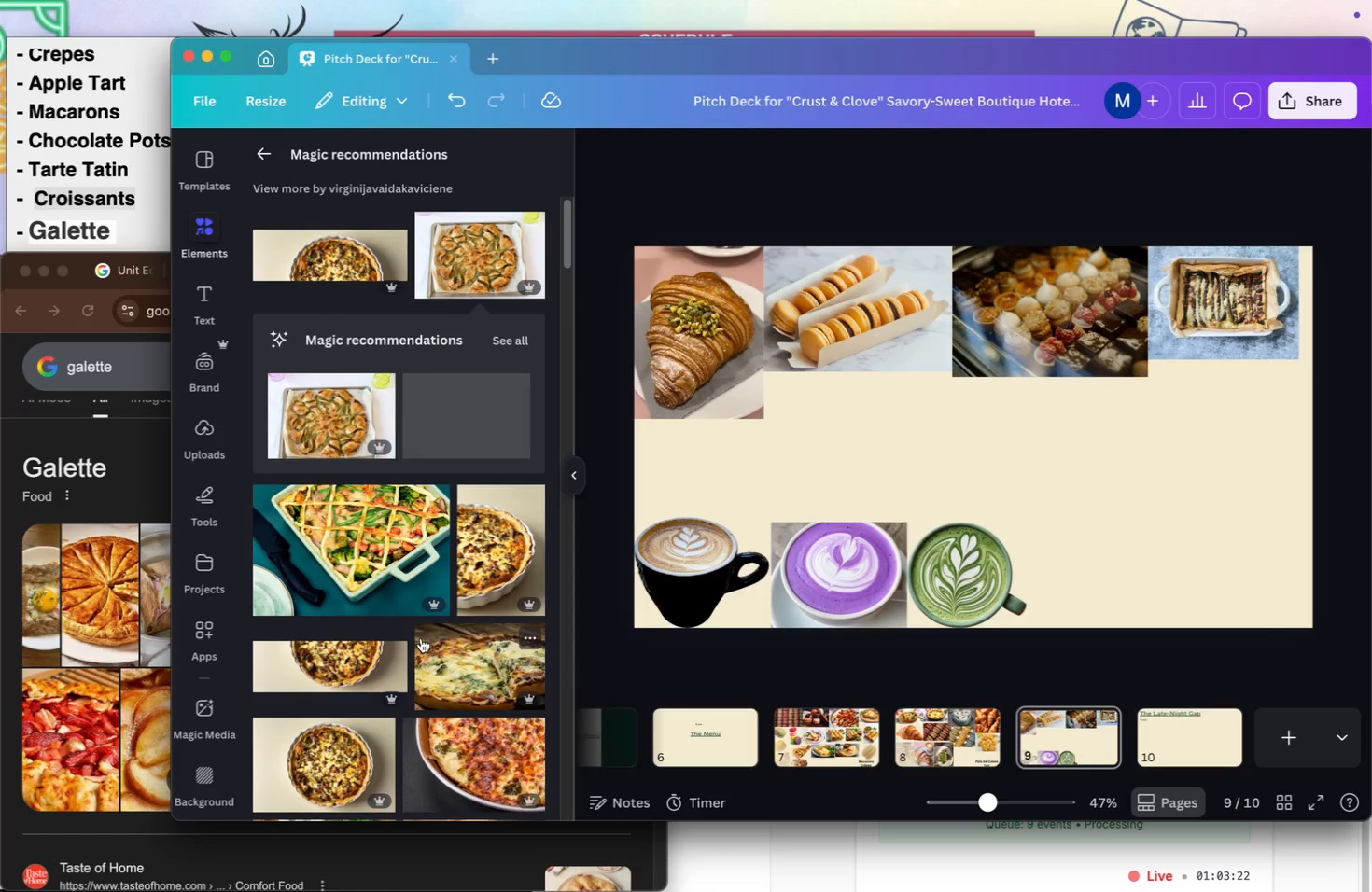 
left_click([456, 675])
 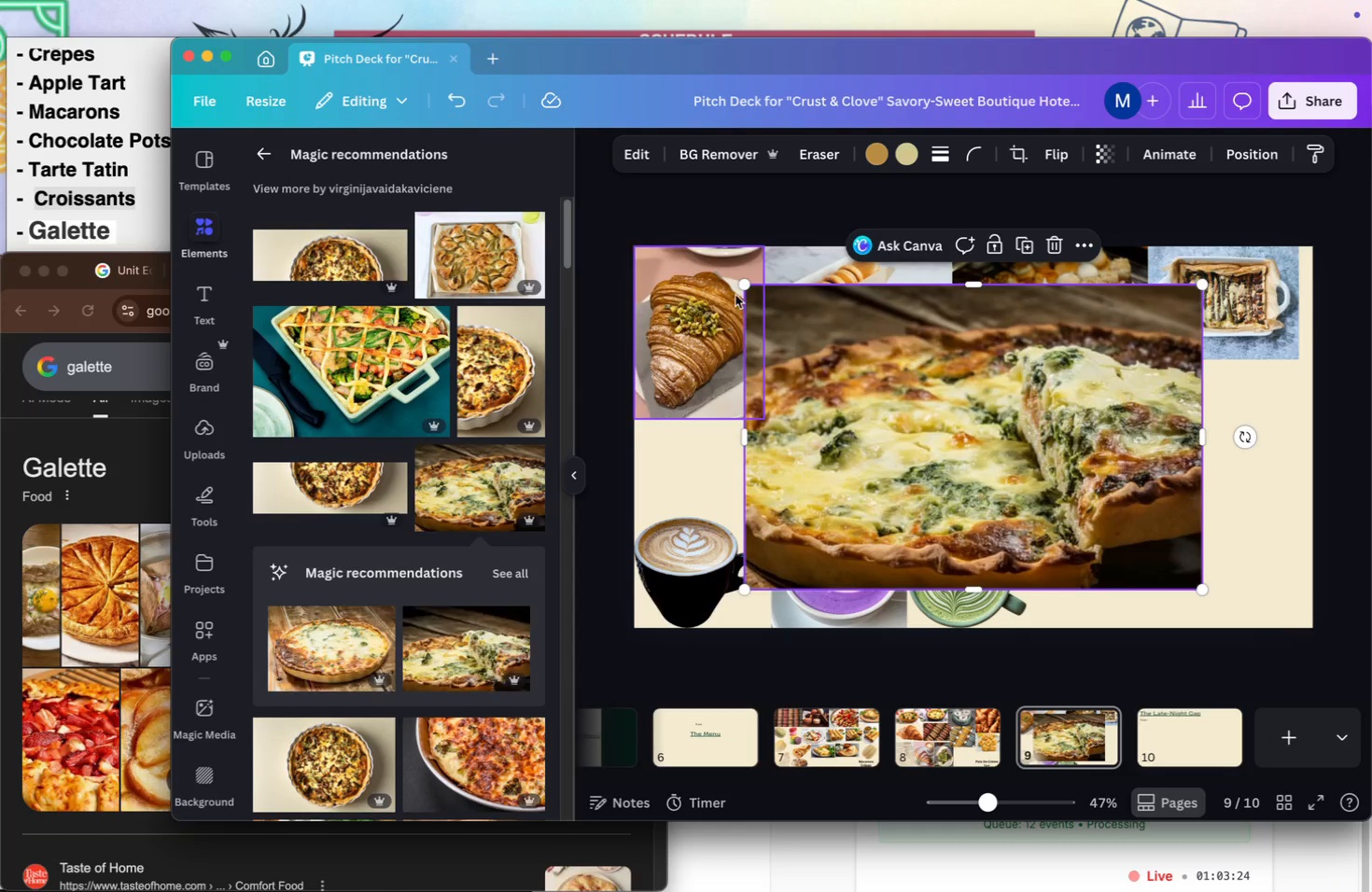 
left_click_drag(start_coordinate=[745, 286], to_coordinate=[1036, 487])
 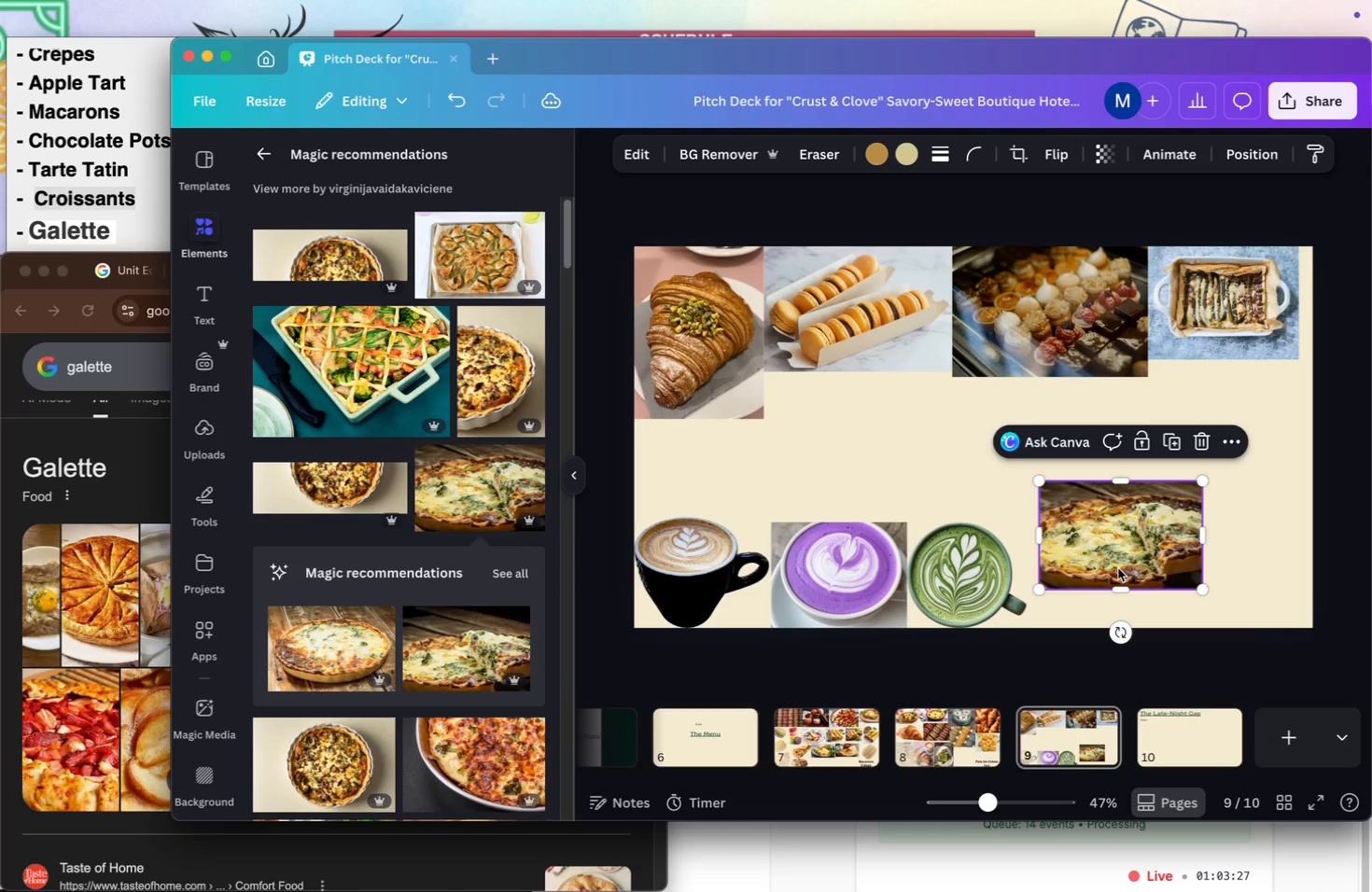 
left_click_drag(start_coordinate=[1120, 569], to_coordinate=[844, 459])
 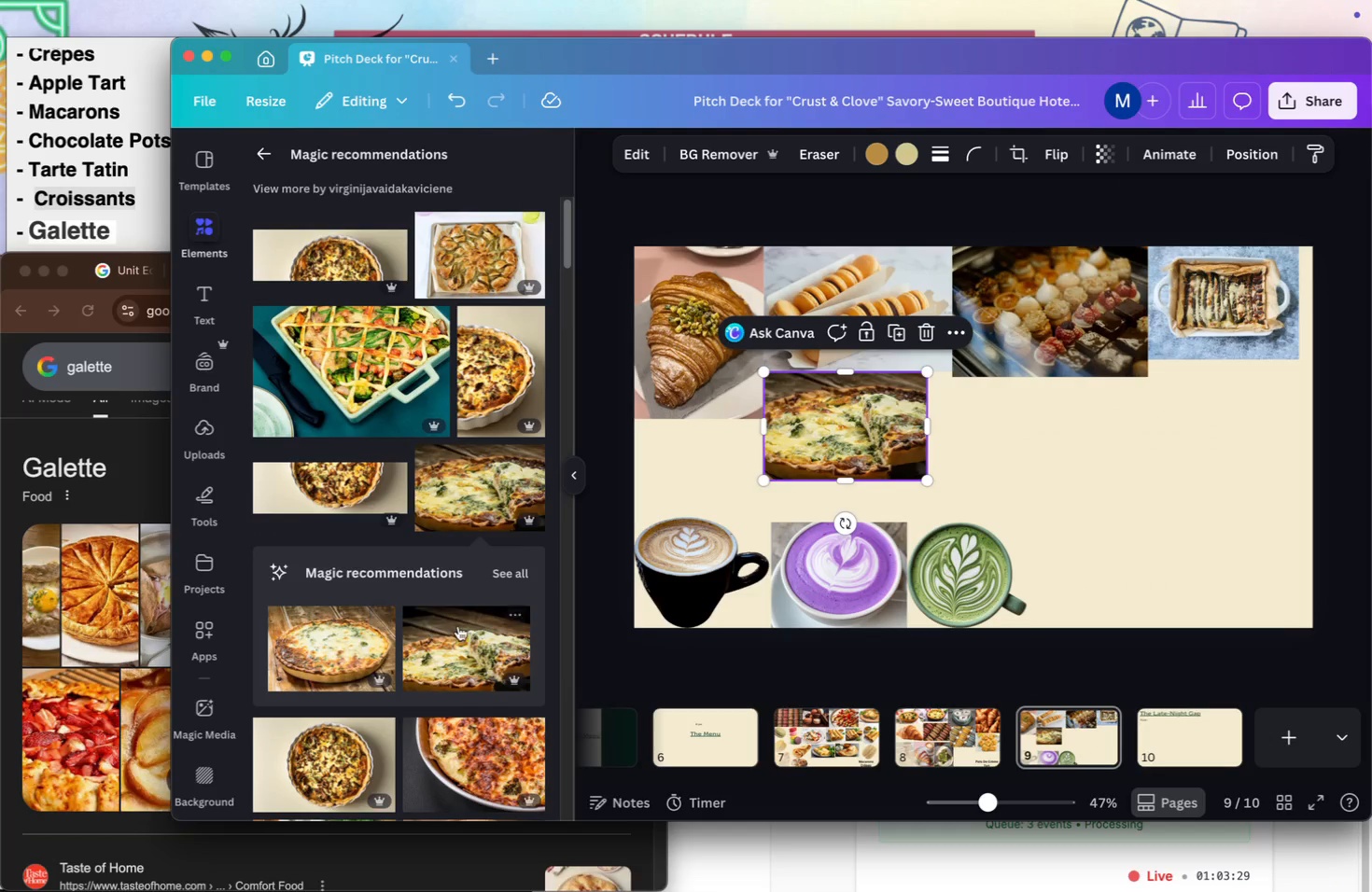 
scroll: coordinate [459, 626], scroll_direction: down, amount: 13.0
 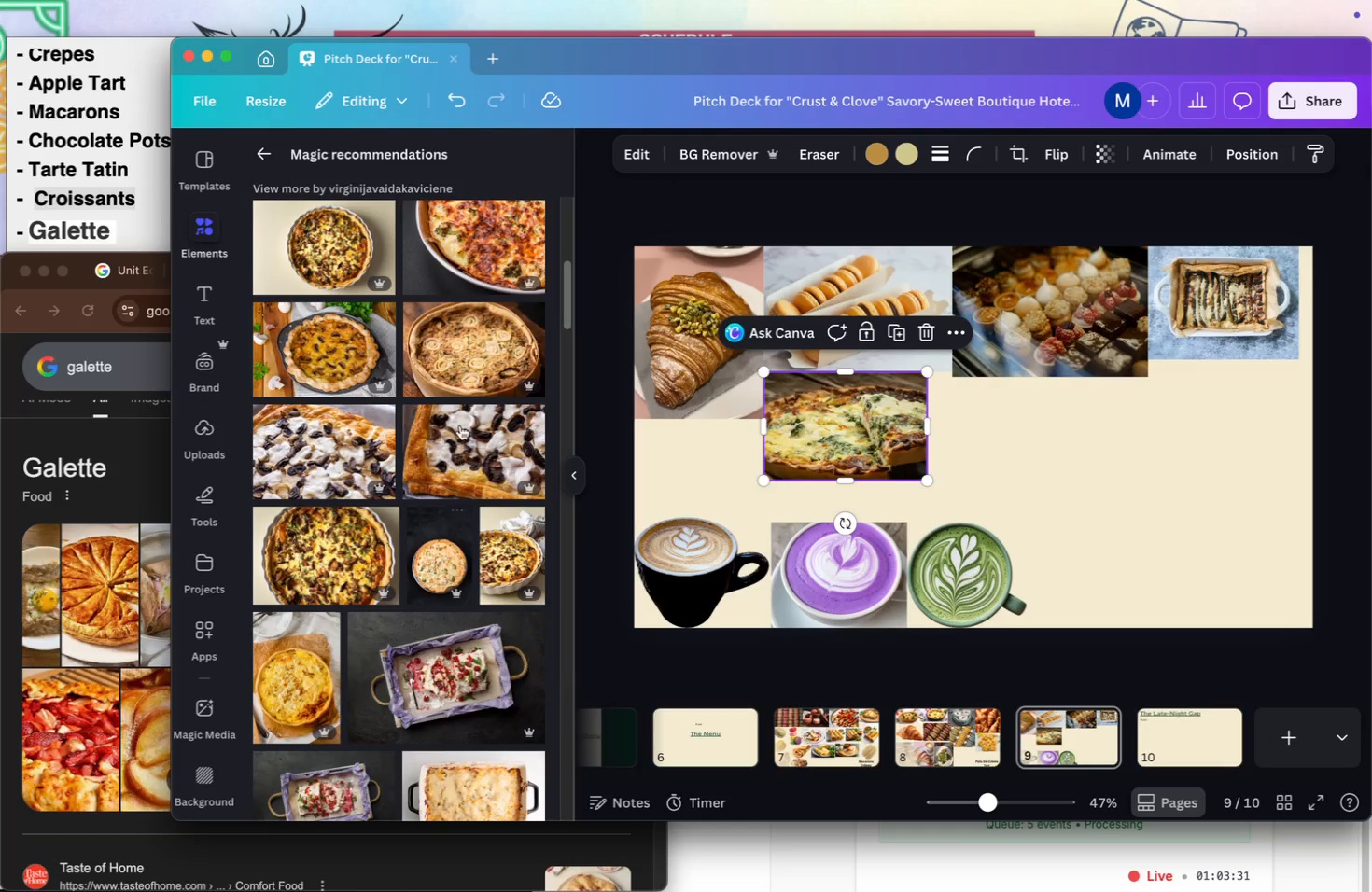 
left_click([348, 439])
 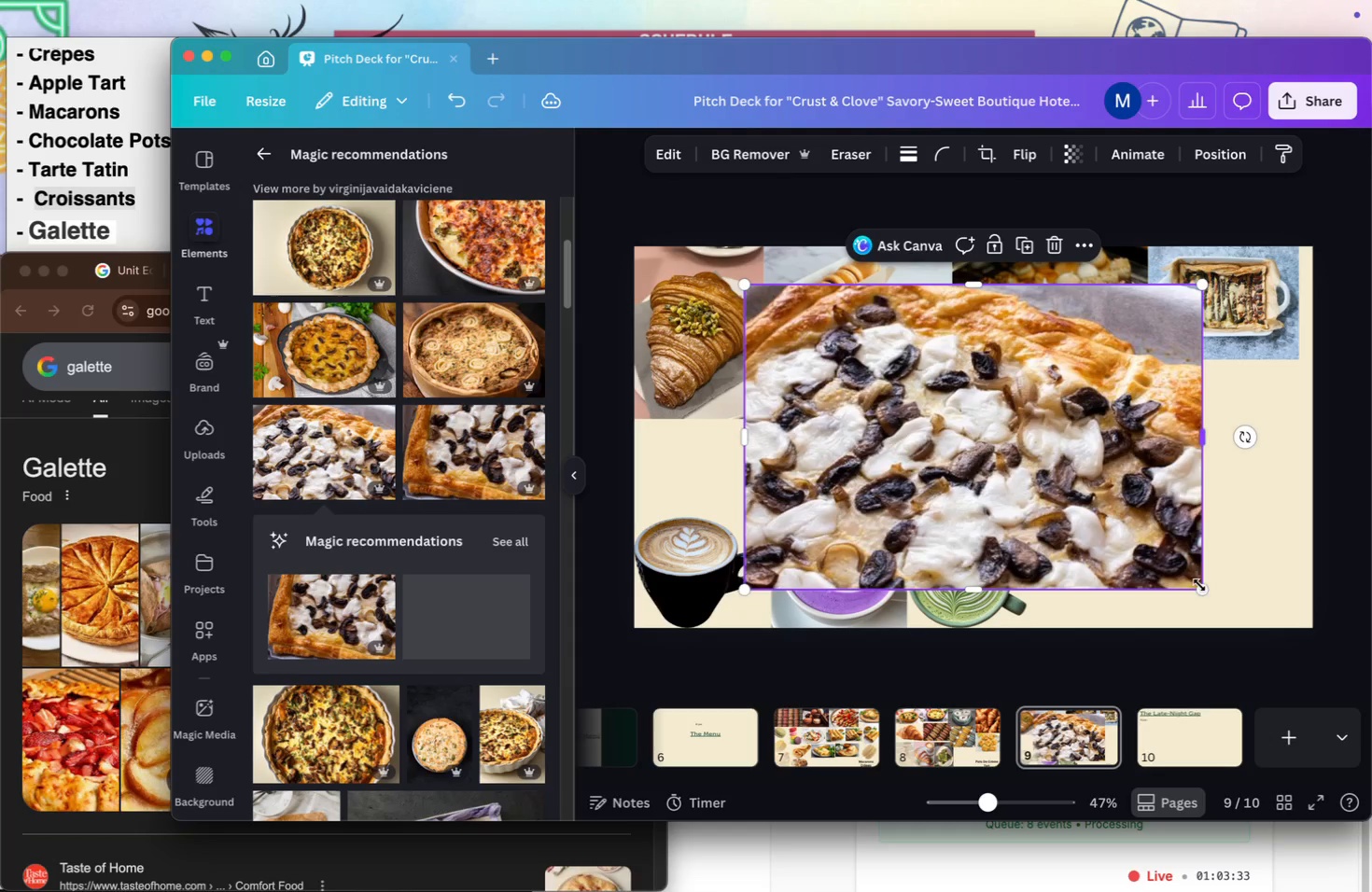 
left_click_drag(start_coordinate=[1197, 589], to_coordinate=[945, 416])
 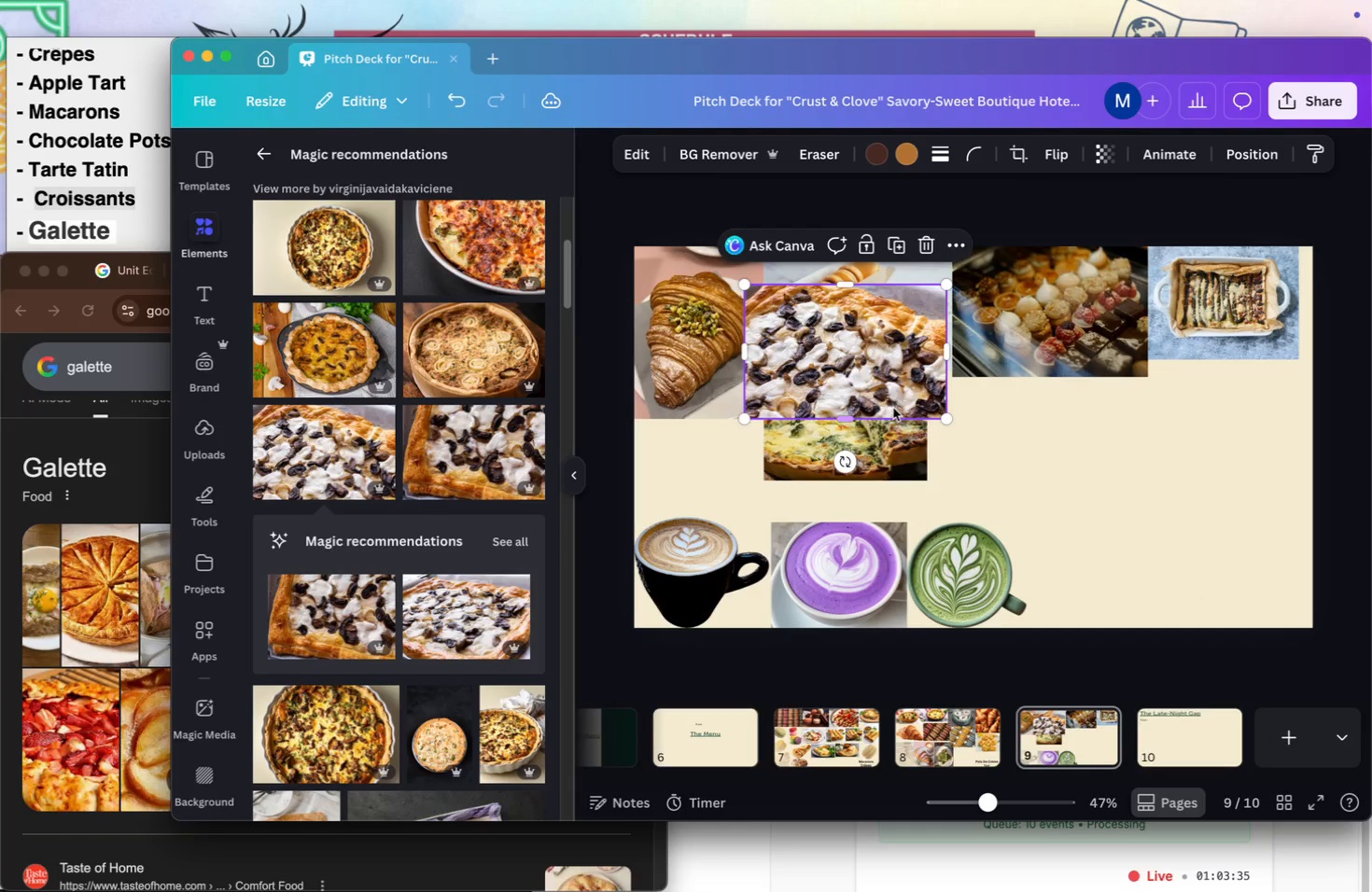 
left_click_drag(start_coordinate=[893, 408], to_coordinate=[1075, 501])
 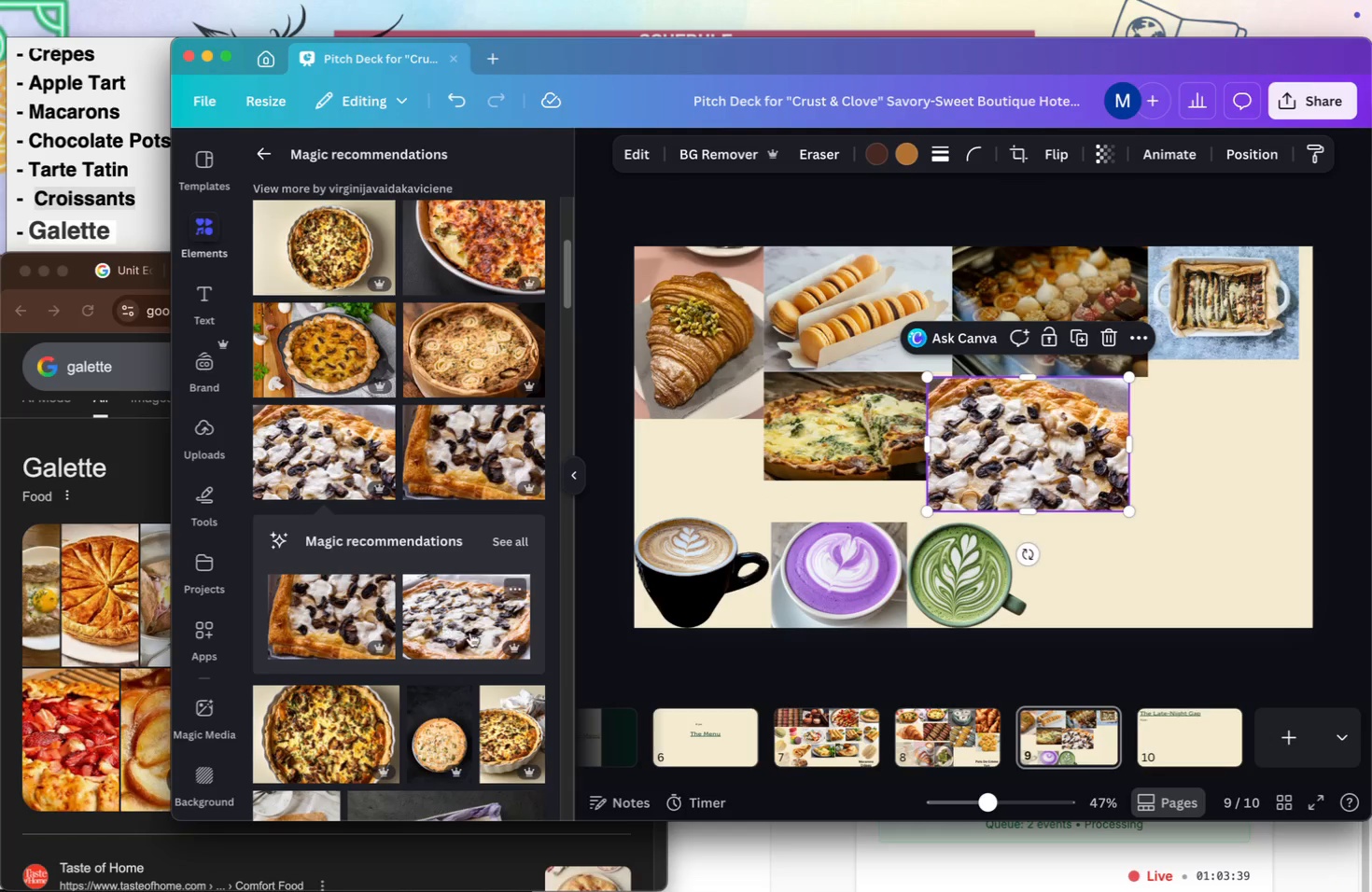 
scroll: coordinate [469, 633], scroll_direction: down, amount: 12.0
 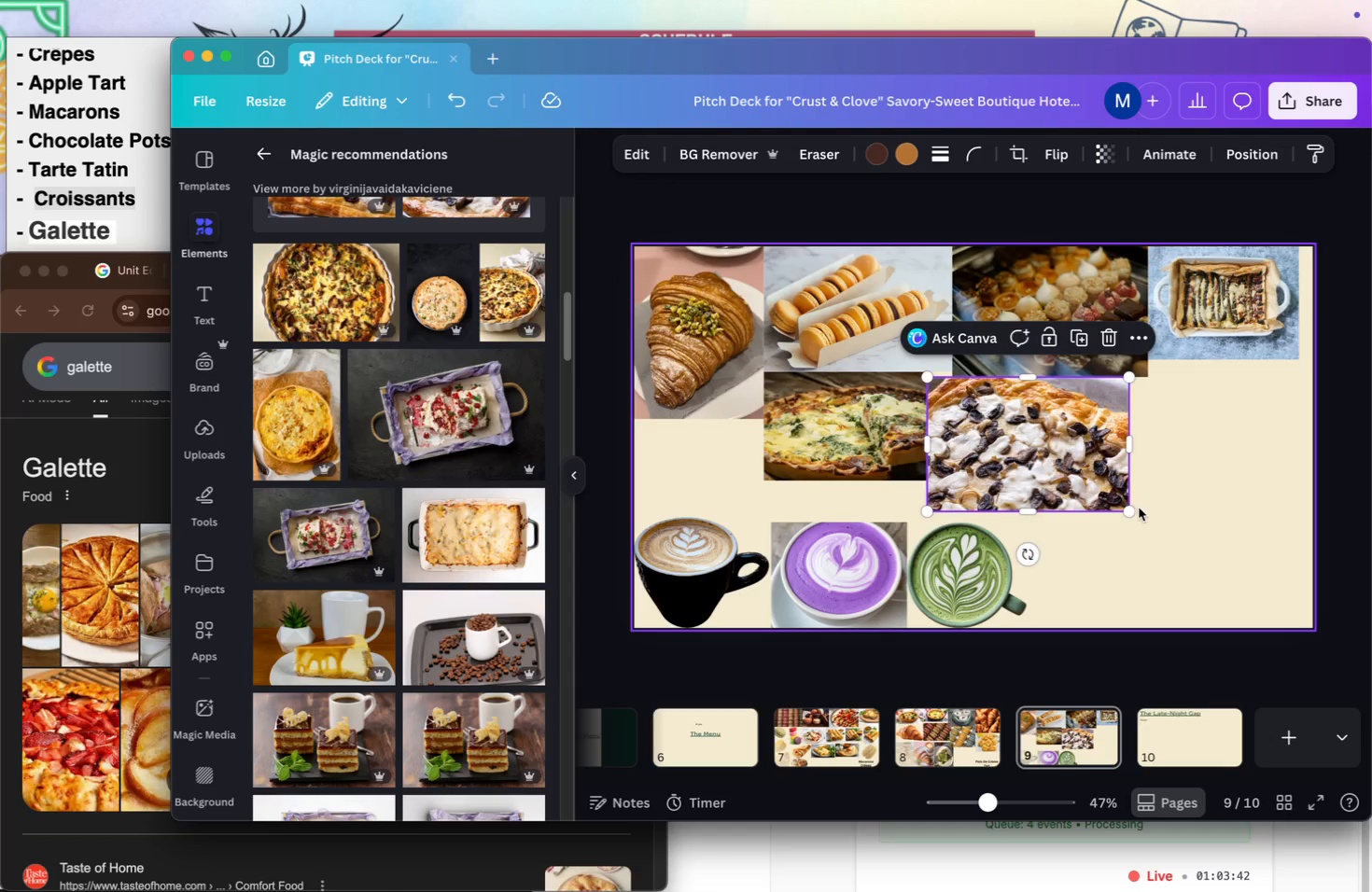 
left_click_drag(start_coordinate=[1132, 509], to_coordinate=[1105, 477])
 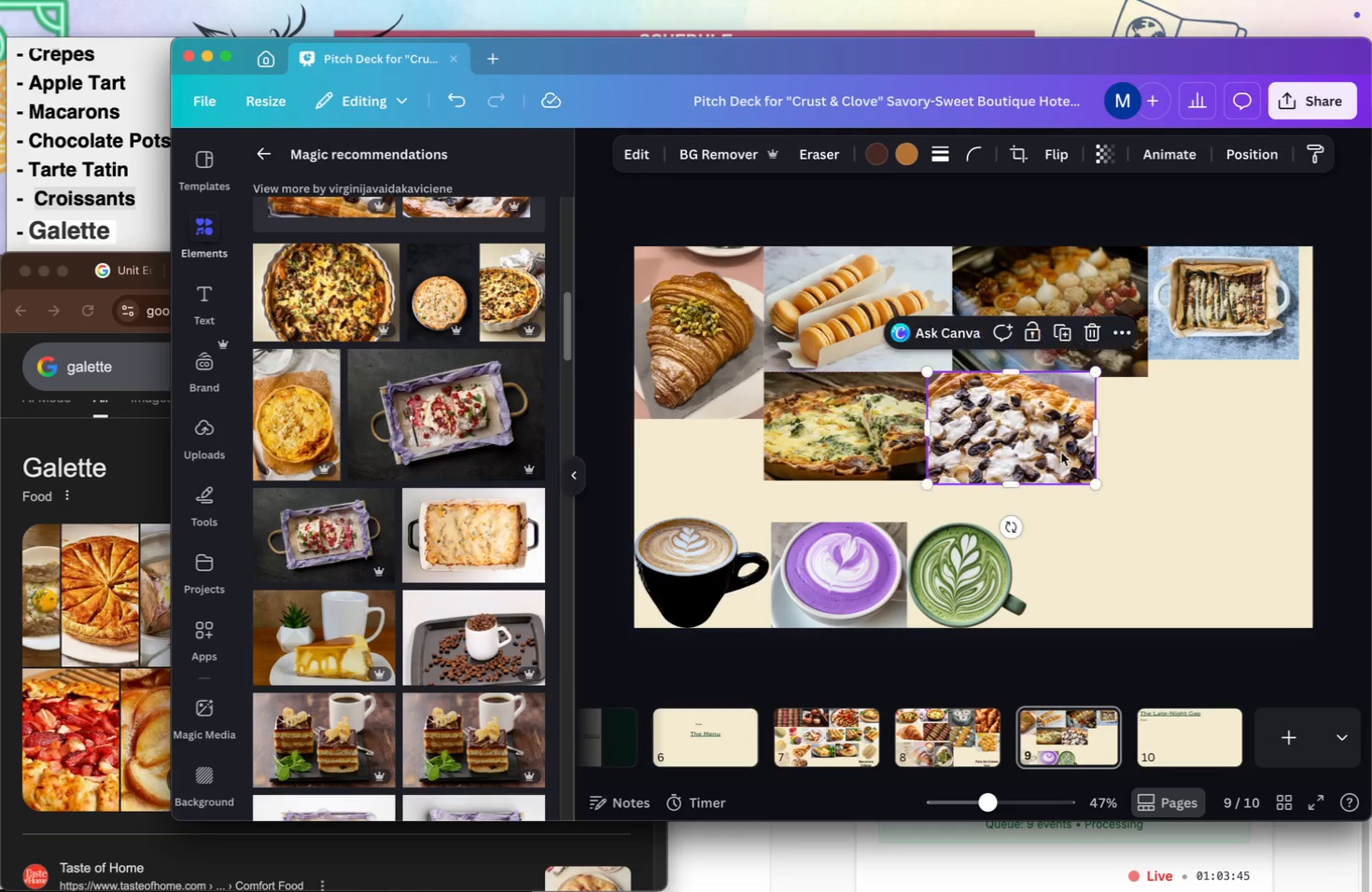 
left_click_drag(start_coordinate=[985, 603], to_coordinate=[706, 500])
 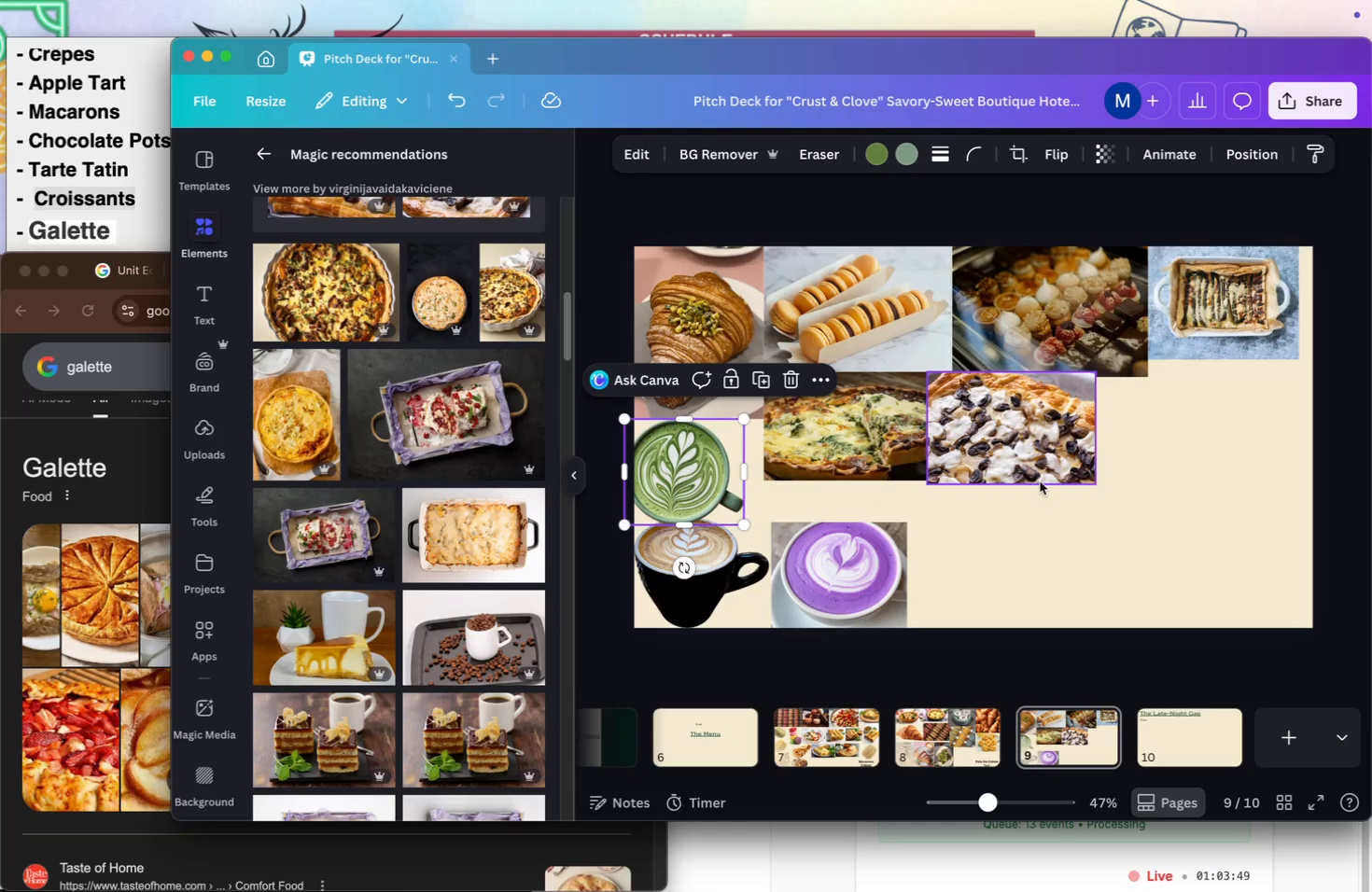 
left_click_drag(start_coordinate=[1033, 460], to_coordinate=[1253, 449])
 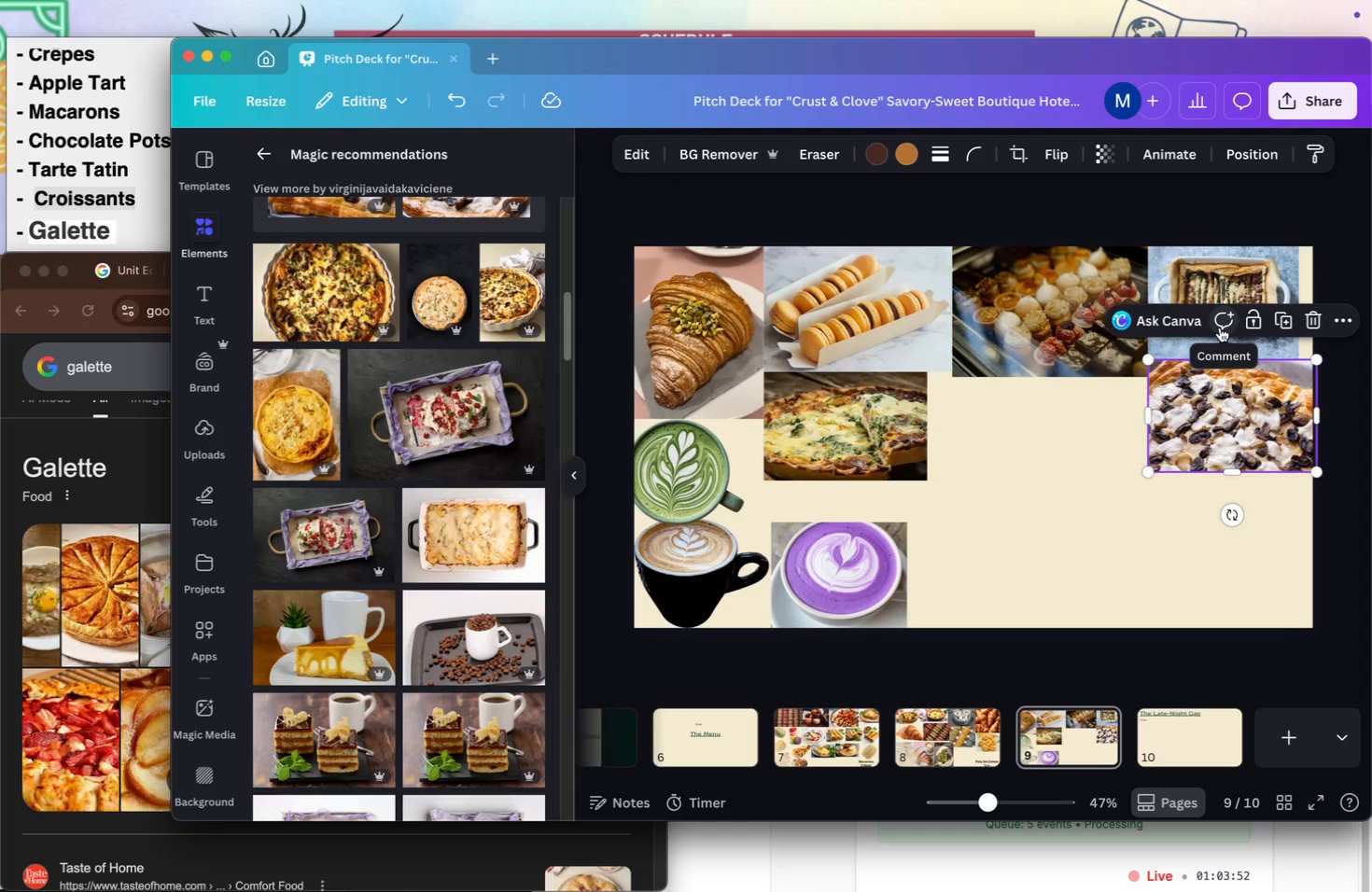 
left_click([1257, 268])
 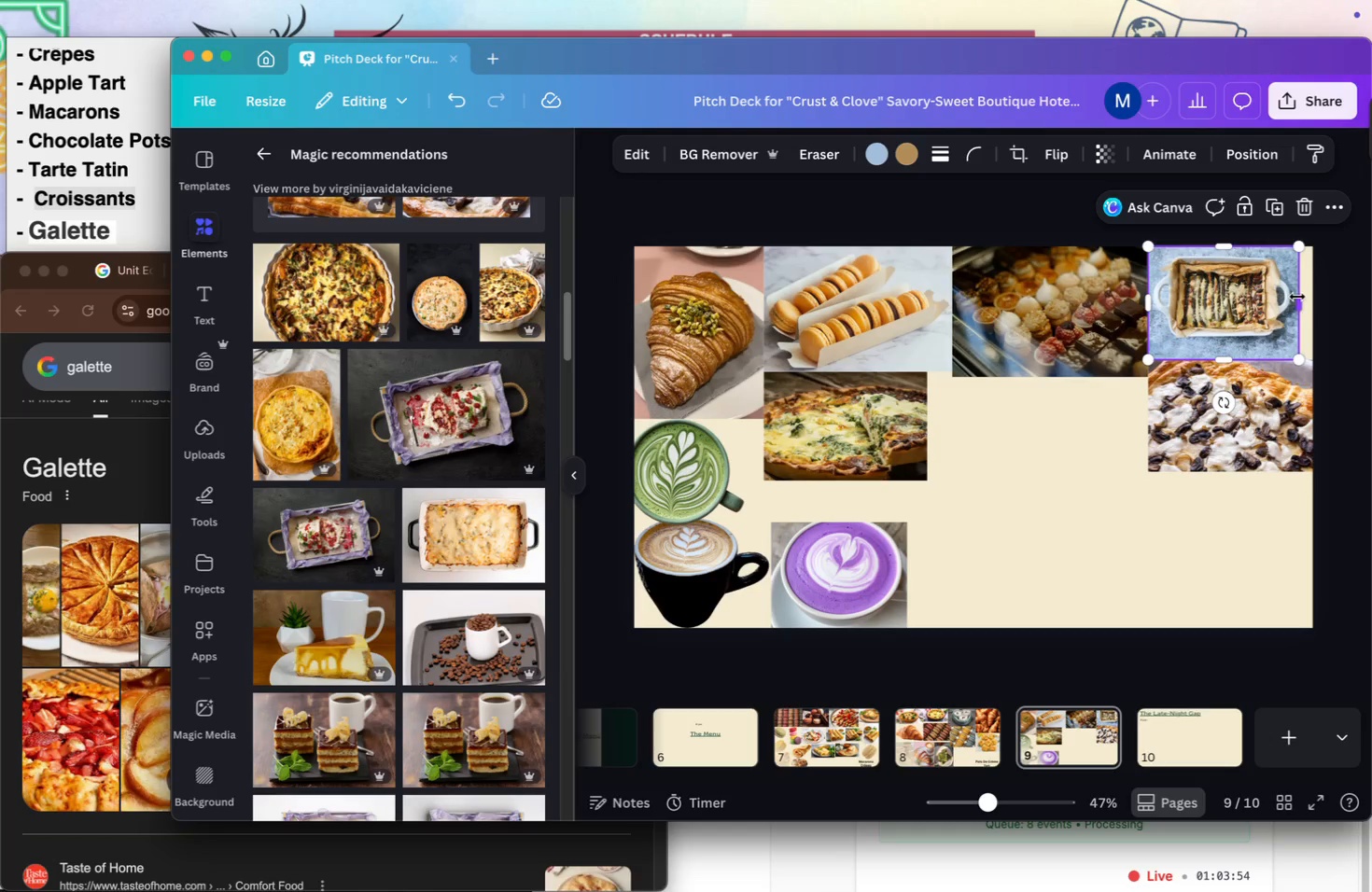 
left_click_drag(start_coordinate=[1301, 300], to_coordinate=[1317, 304])
 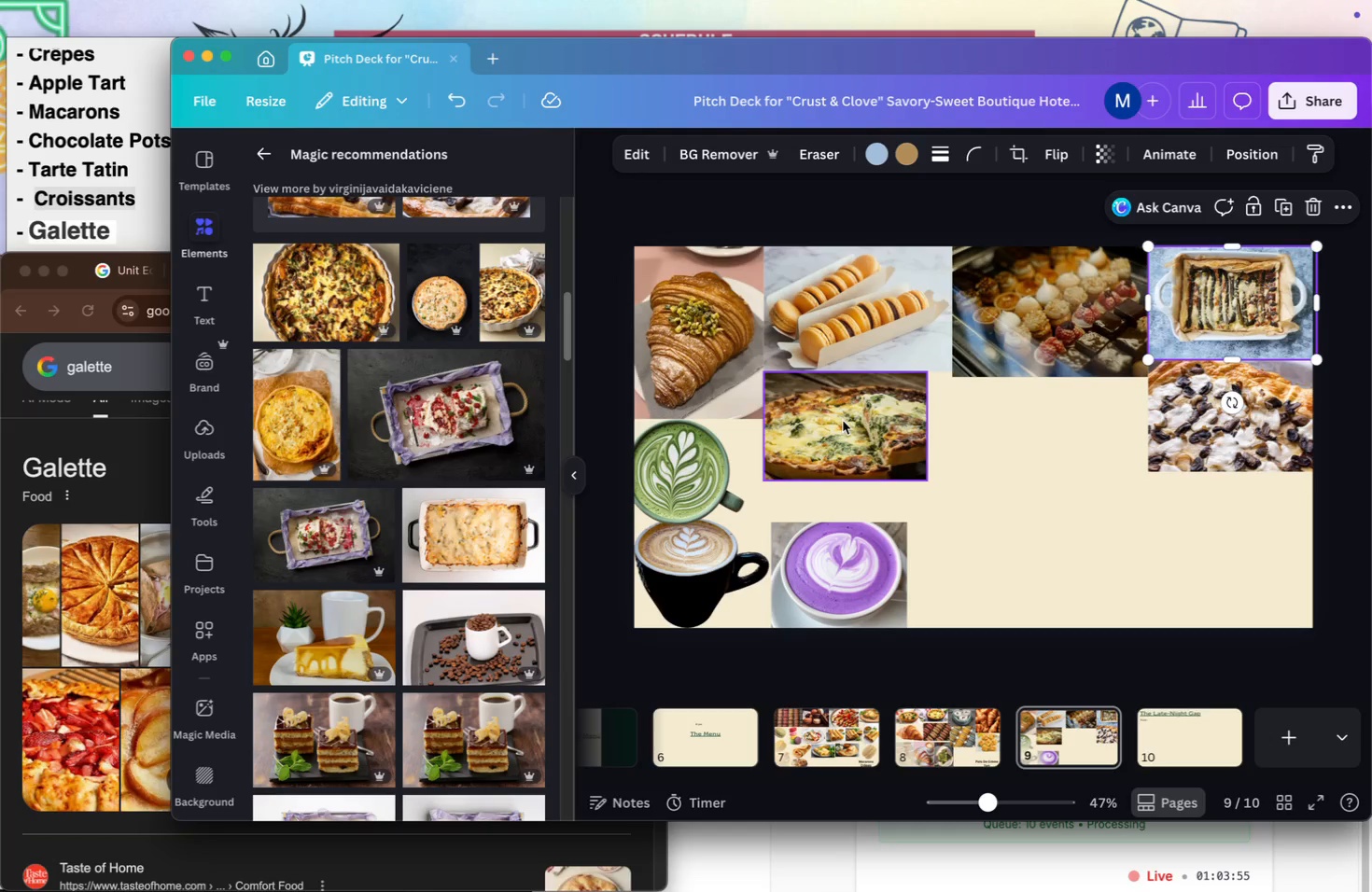 
left_click_drag(start_coordinate=[850, 422], to_coordinate=[1232, 523])
 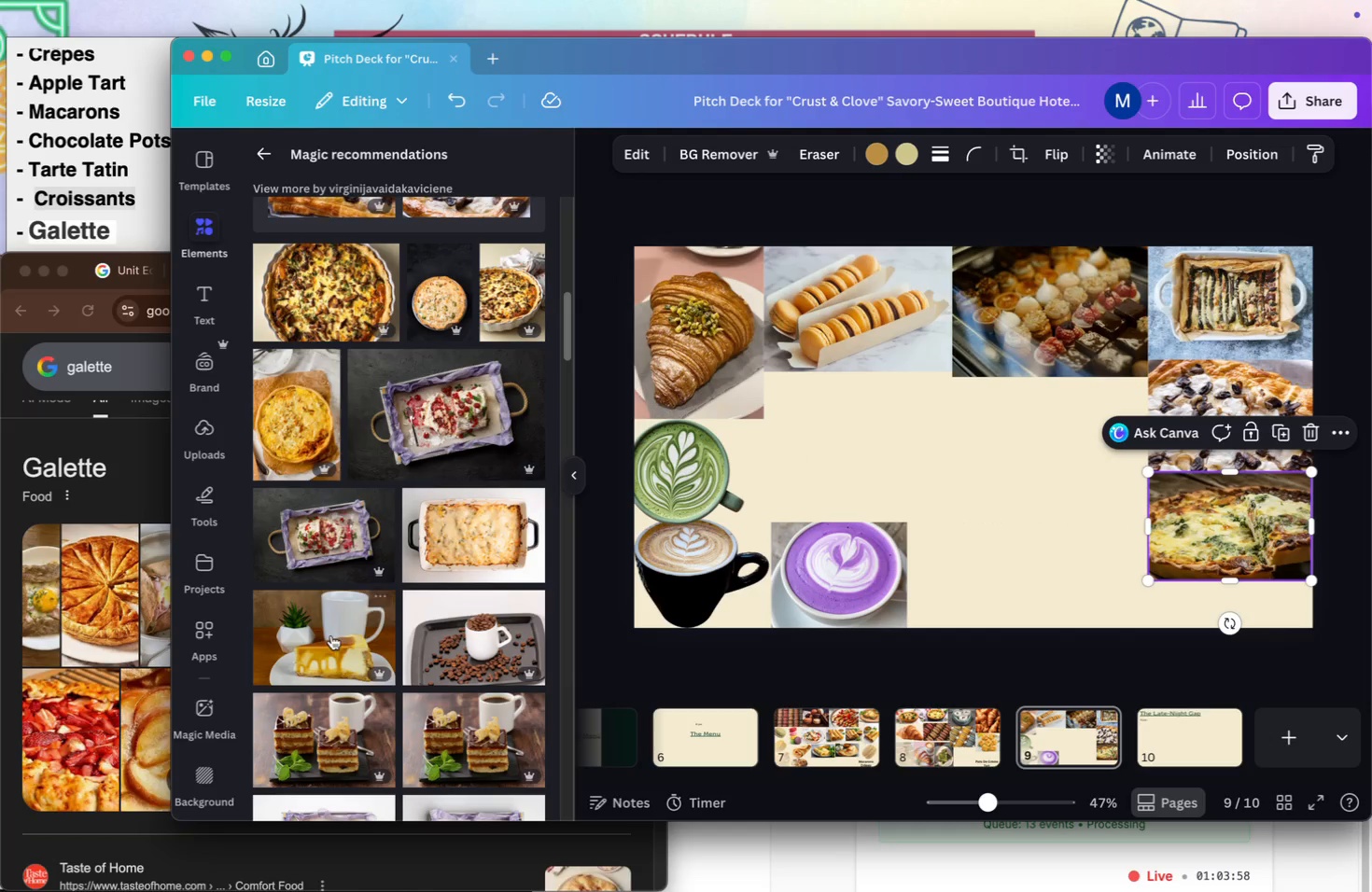 
scroll: coordinate [489, 695], scroll_direction: down, amount: 9.0
 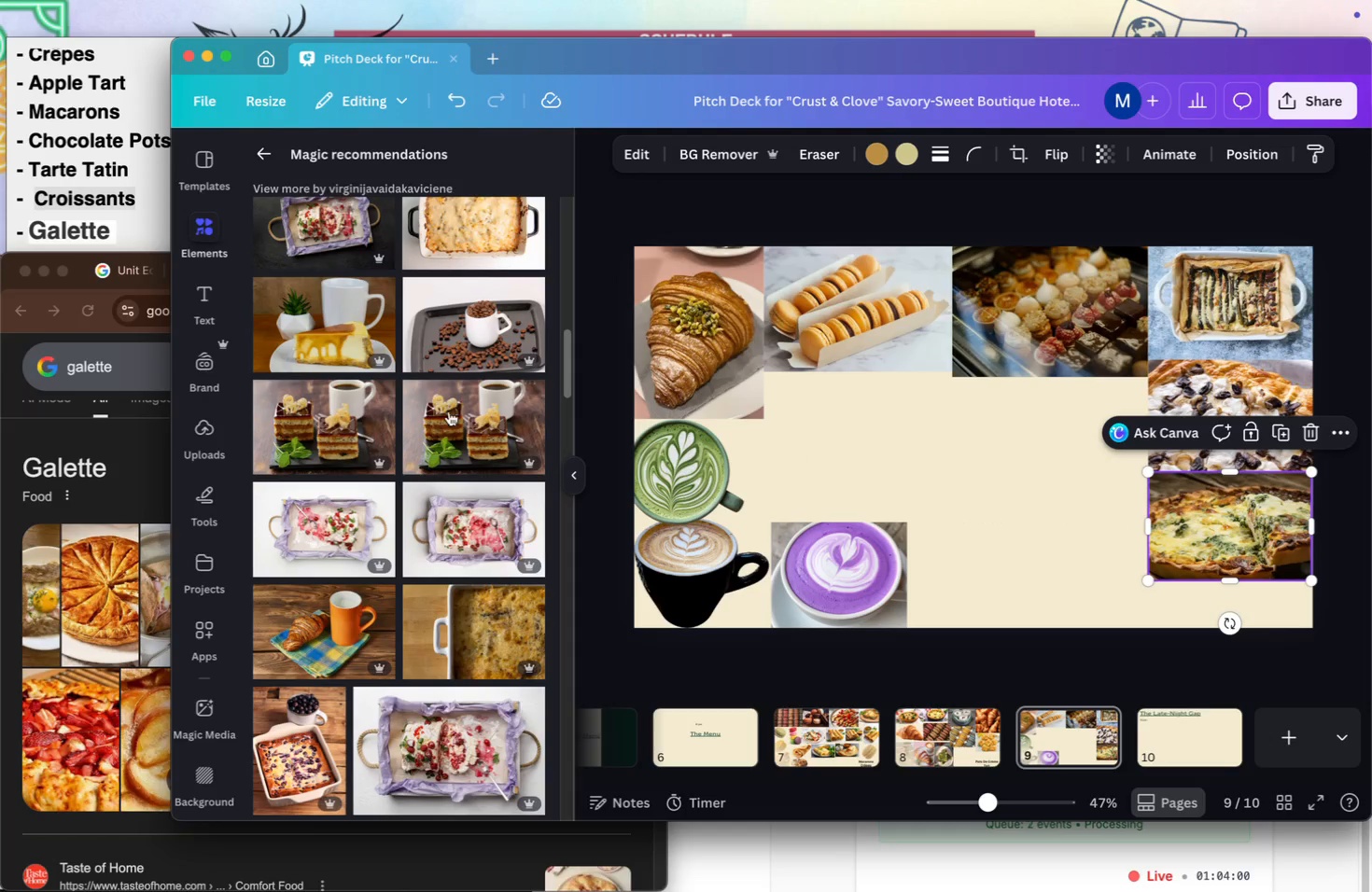 
left_click([471, 550])
 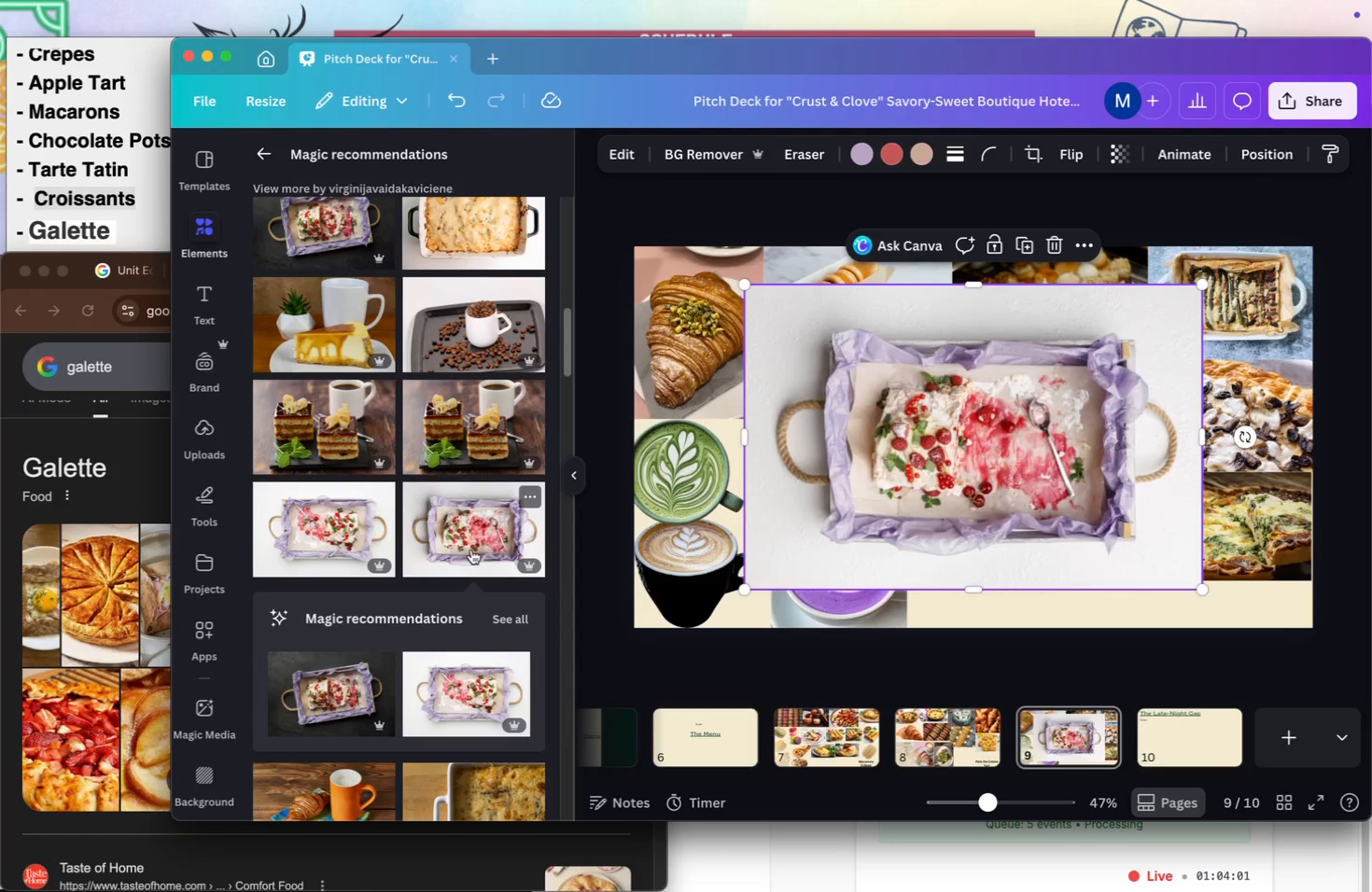 
key(Backspace)
 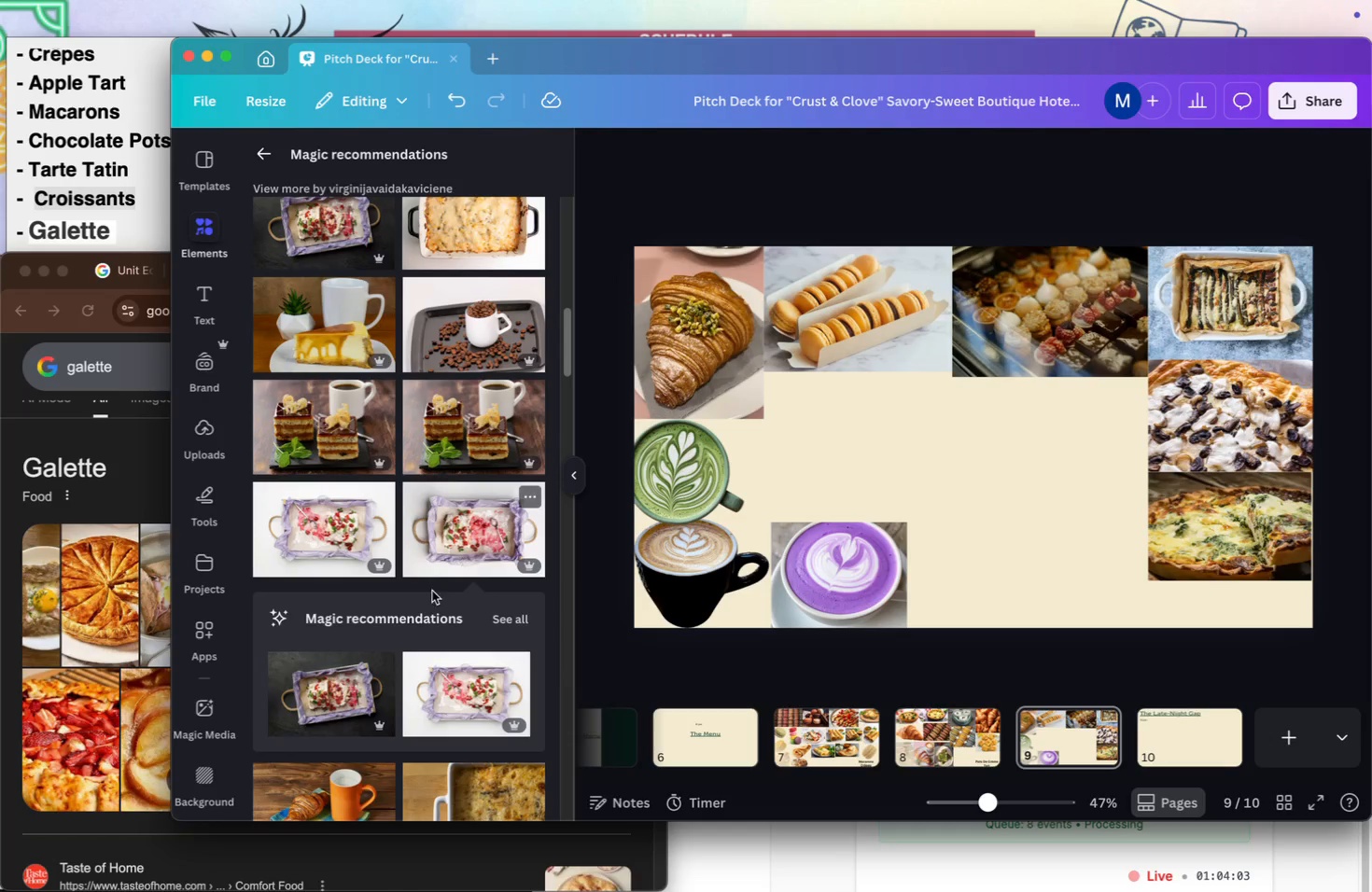 
scroll: coordinate [427, 610], scroll_direction: down, amount: 27.0
 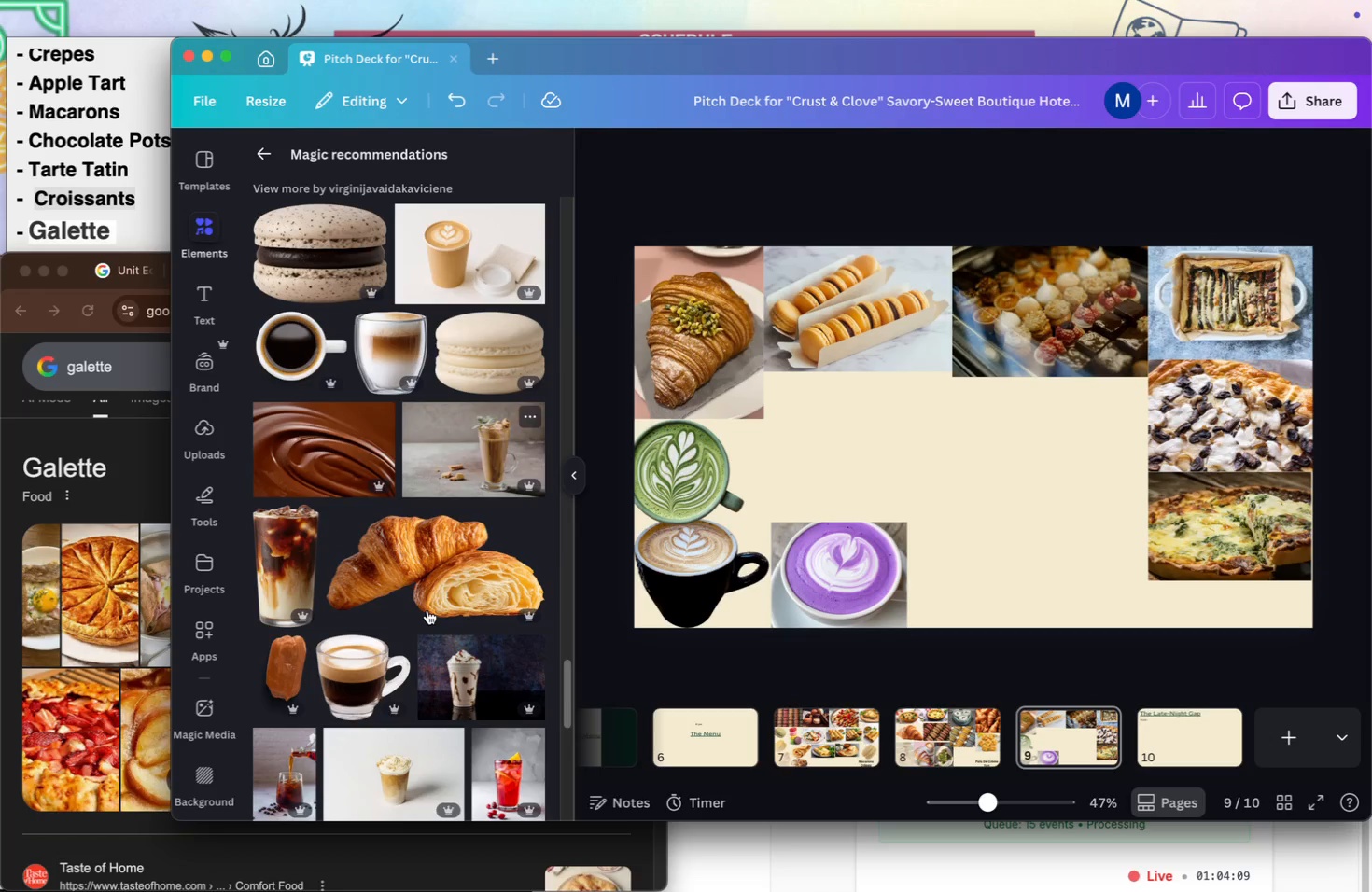 
scroll: coordinate [427, 610], scroll_direction: up, amount: 5.0
 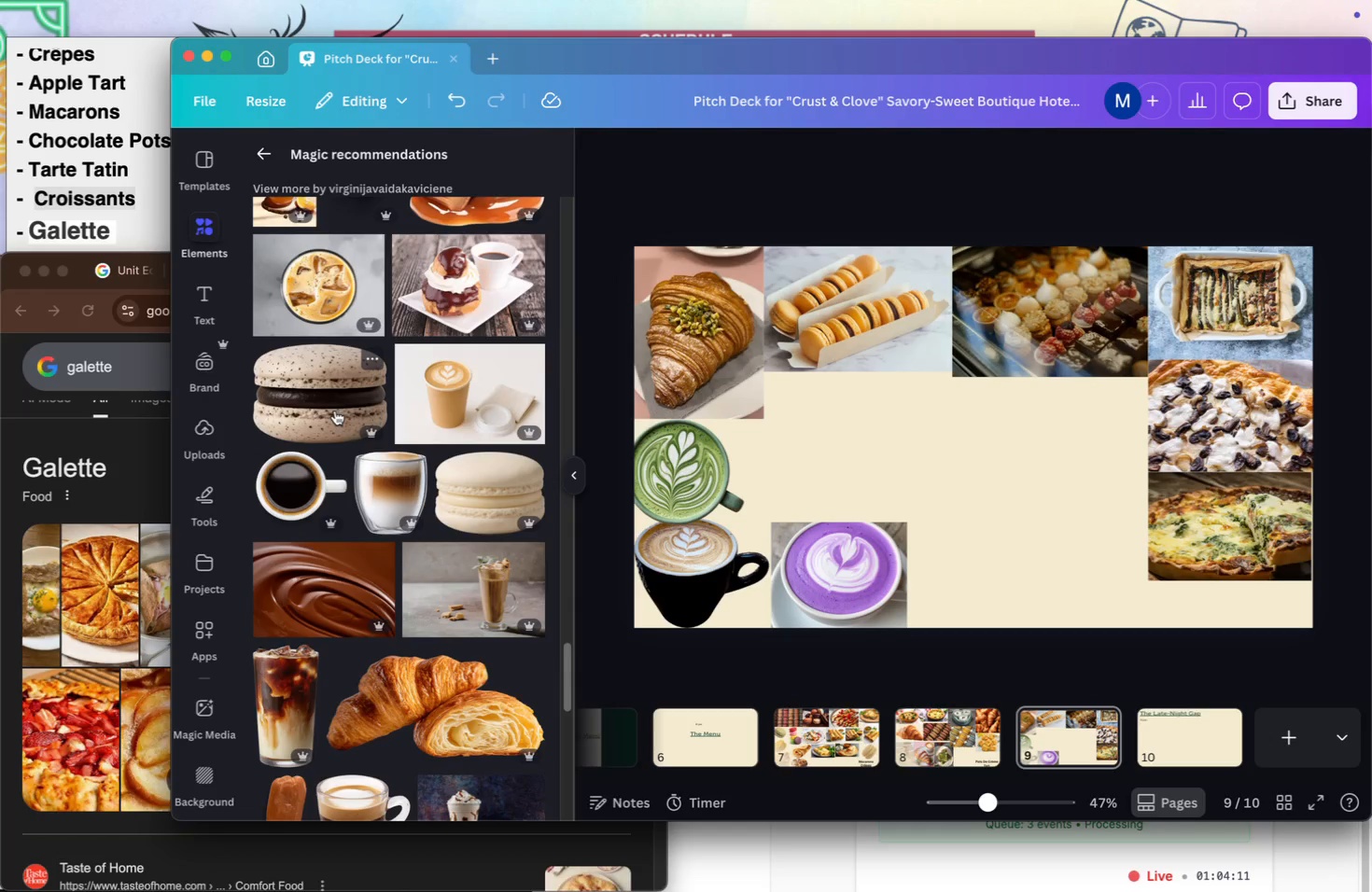 
left_click([335, 411])
 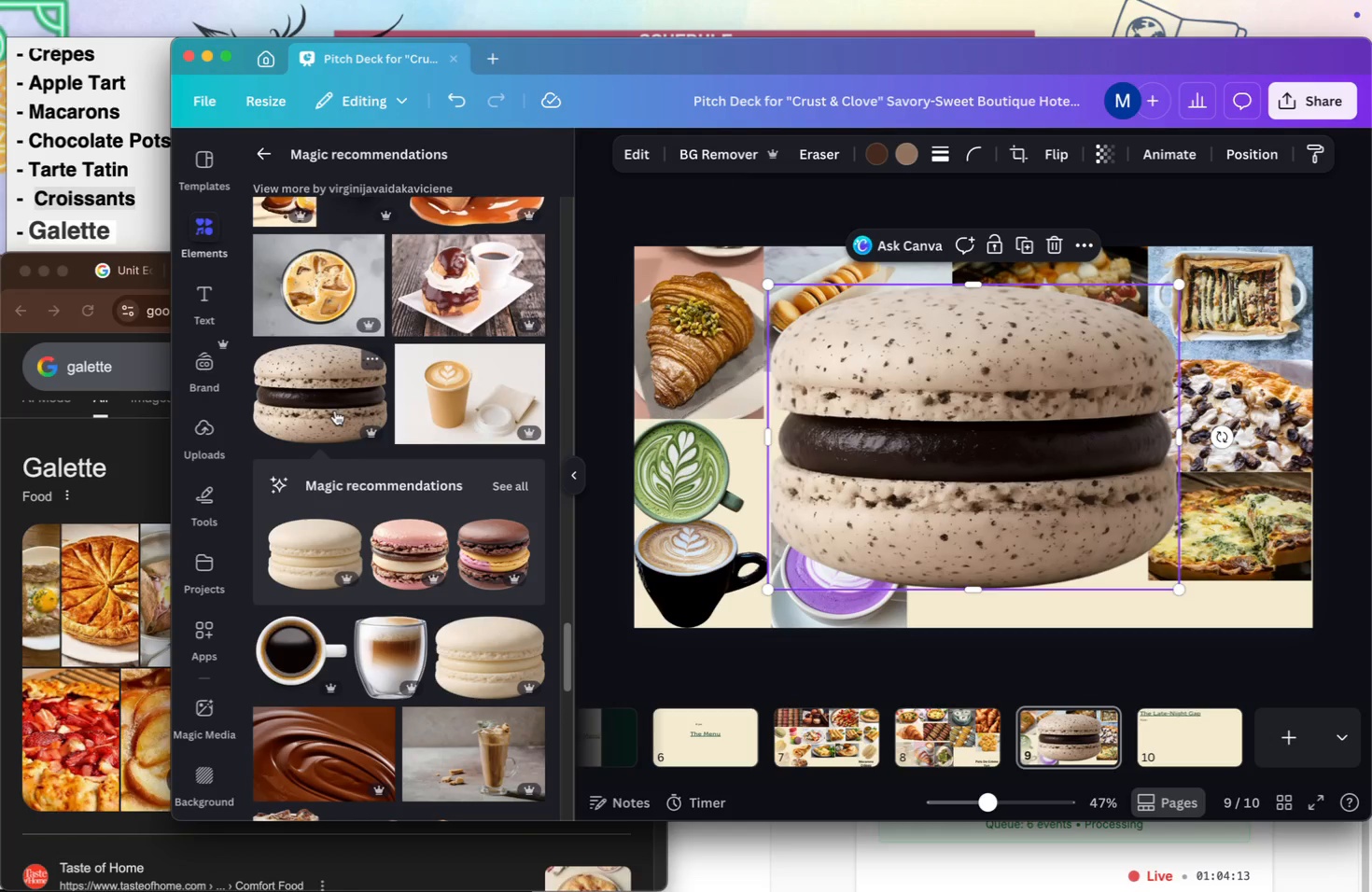 
key(Backspace)
 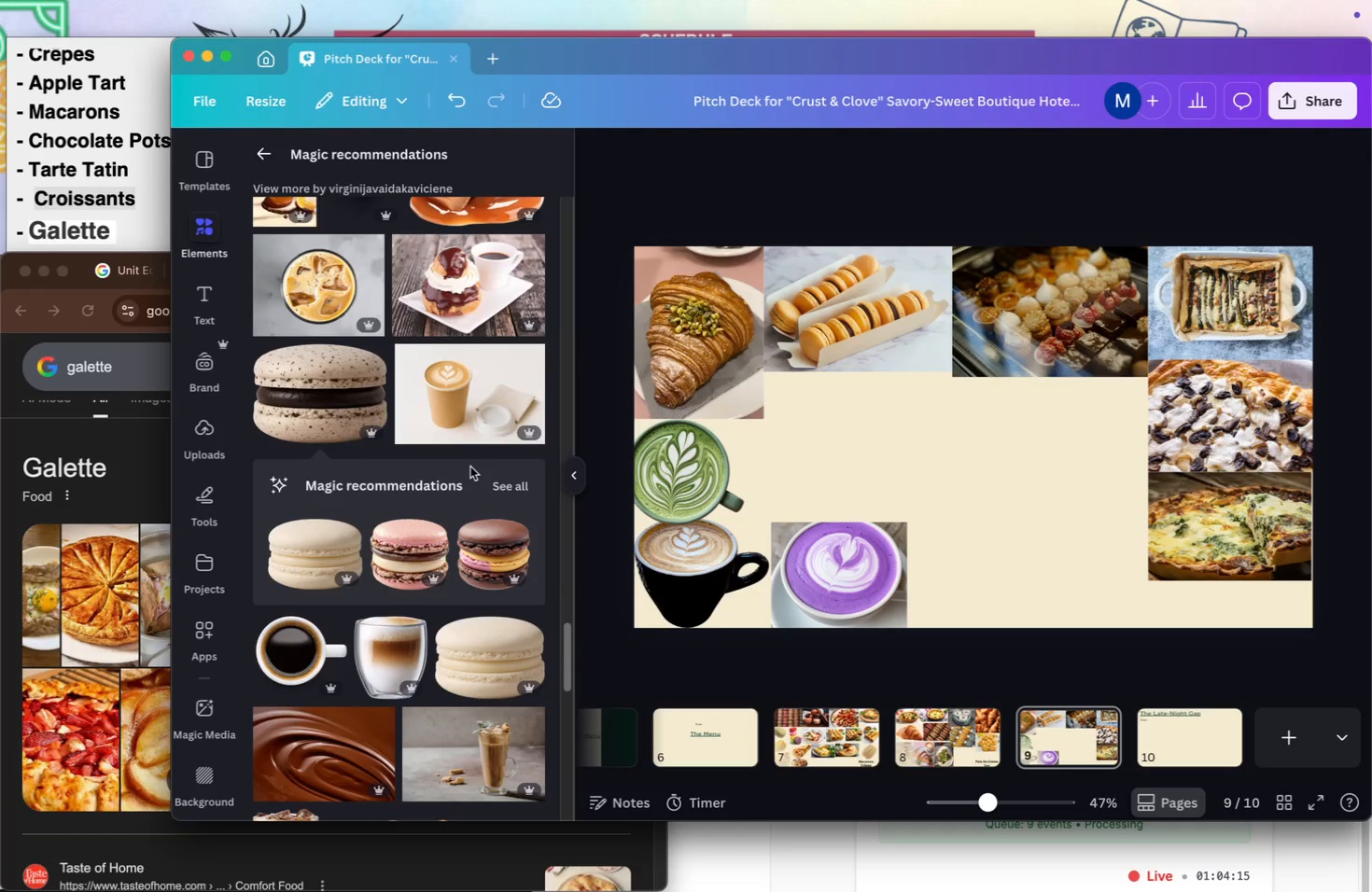 
left_click([503, 485])
 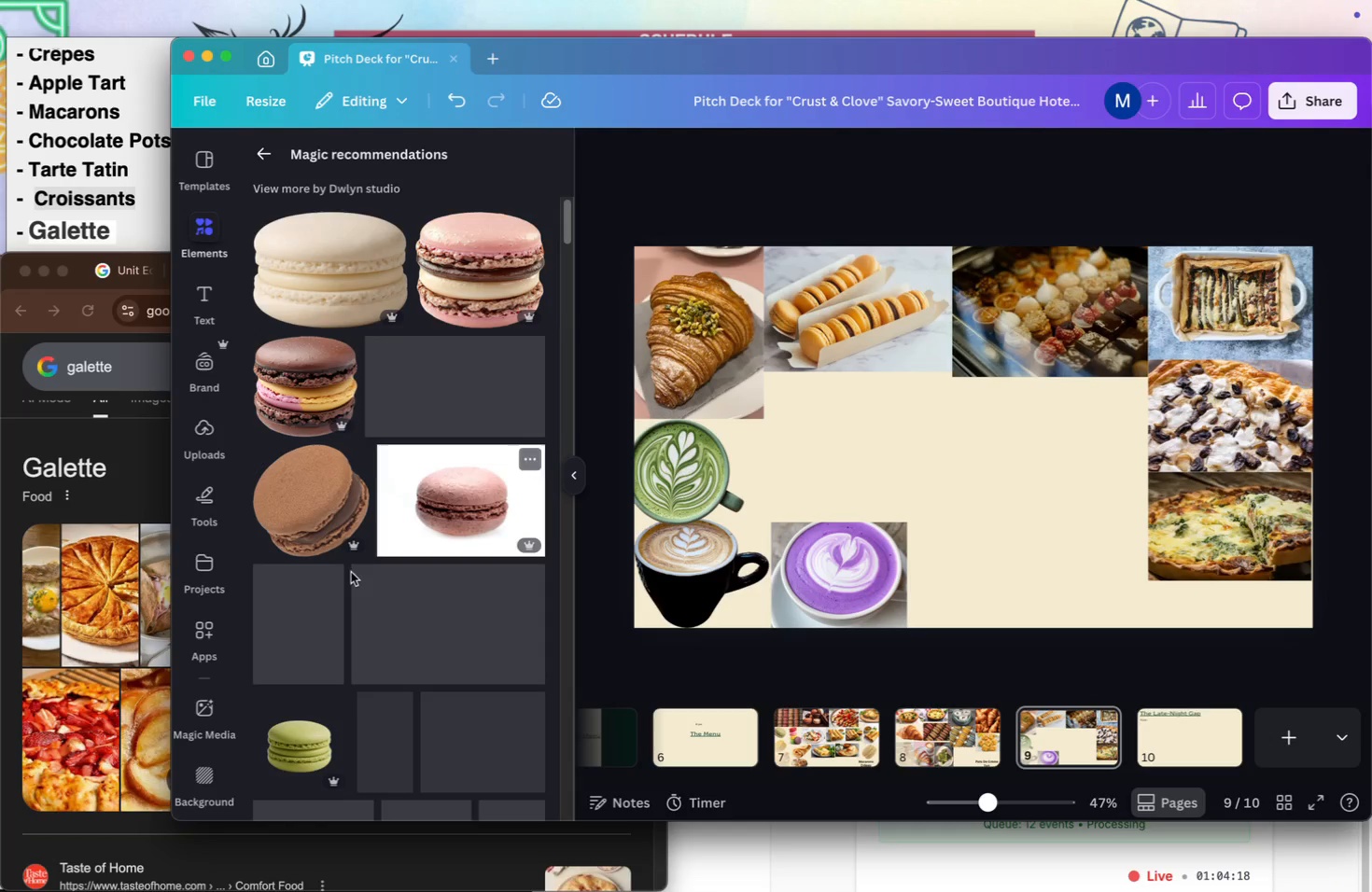 
scroll: coordinate [438, 630], scroll_direction: down, amount: 41.0
 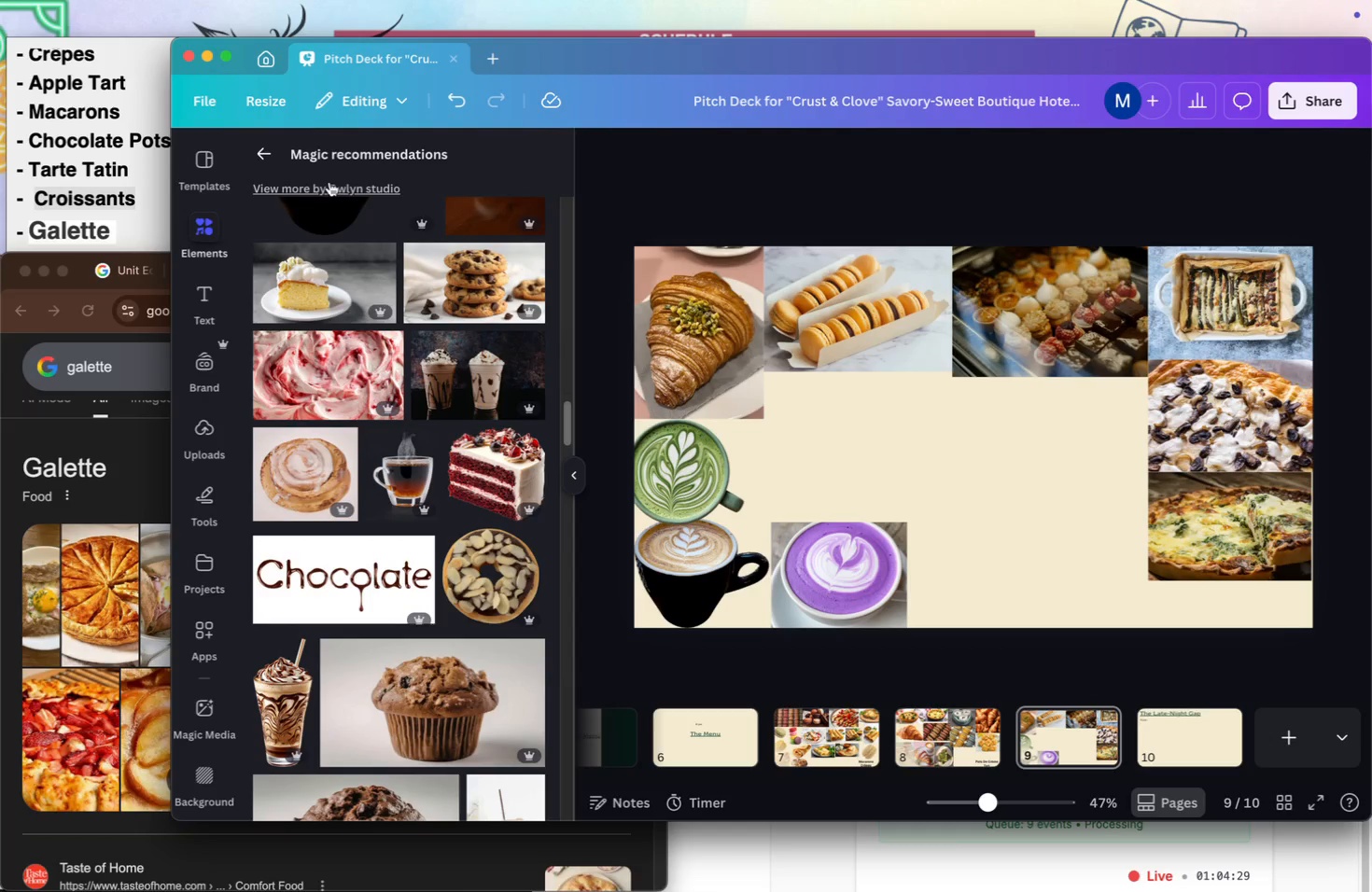 
left_click([258, 151])
 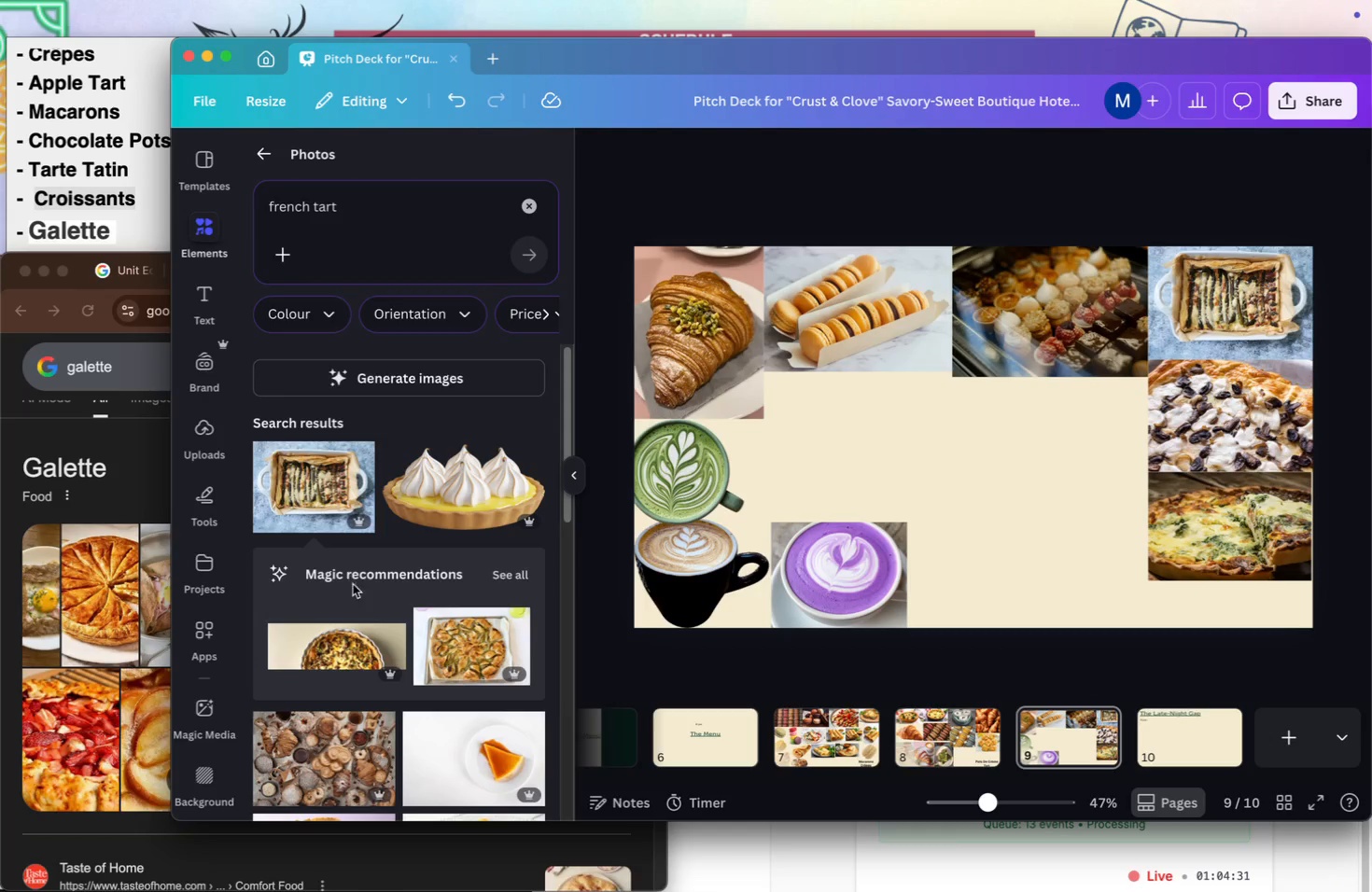 
scroll: coordinate [494, 750], scroll_direction: down, amount: 31.0
 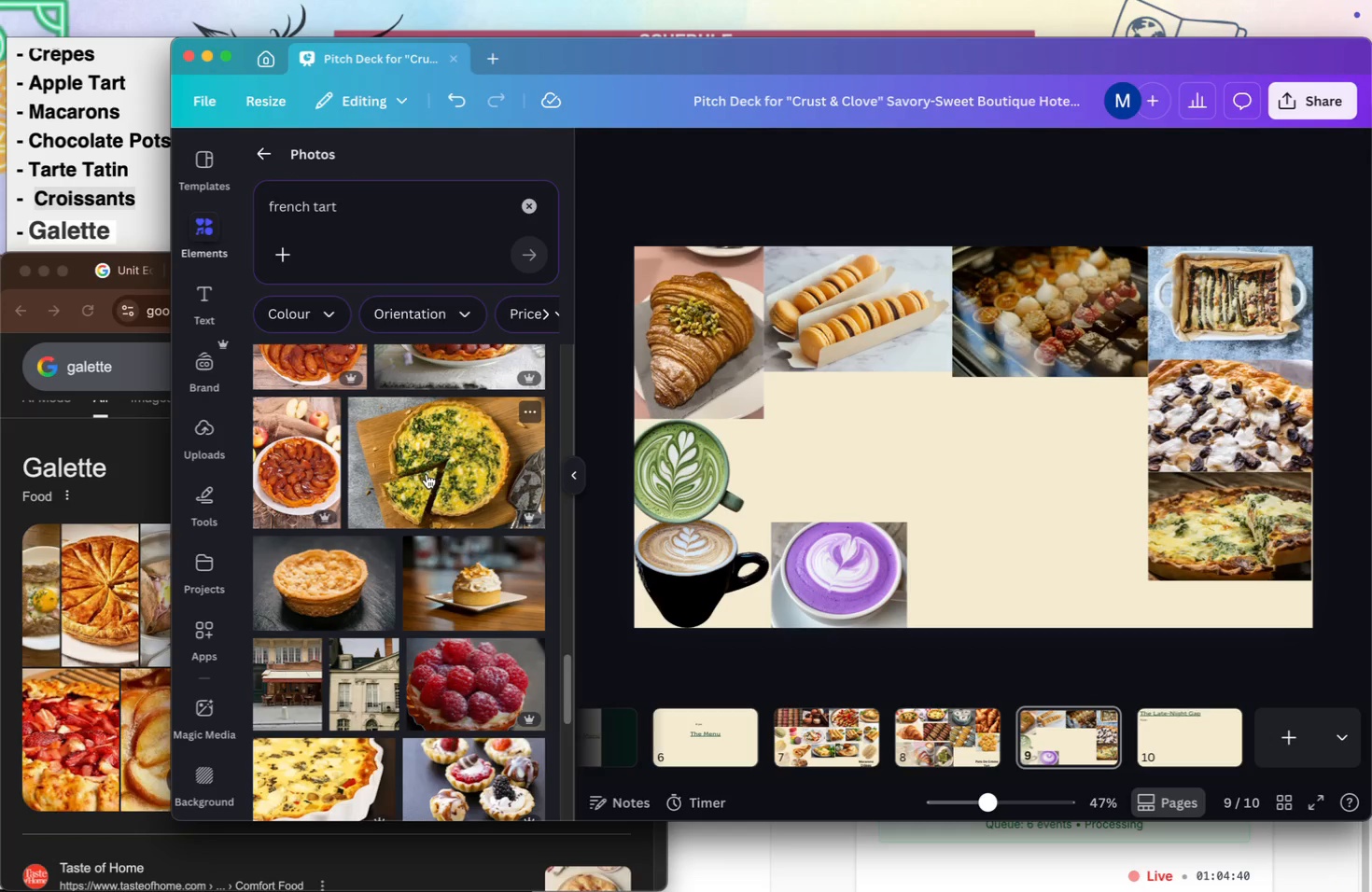 
left_click([427, 474])
 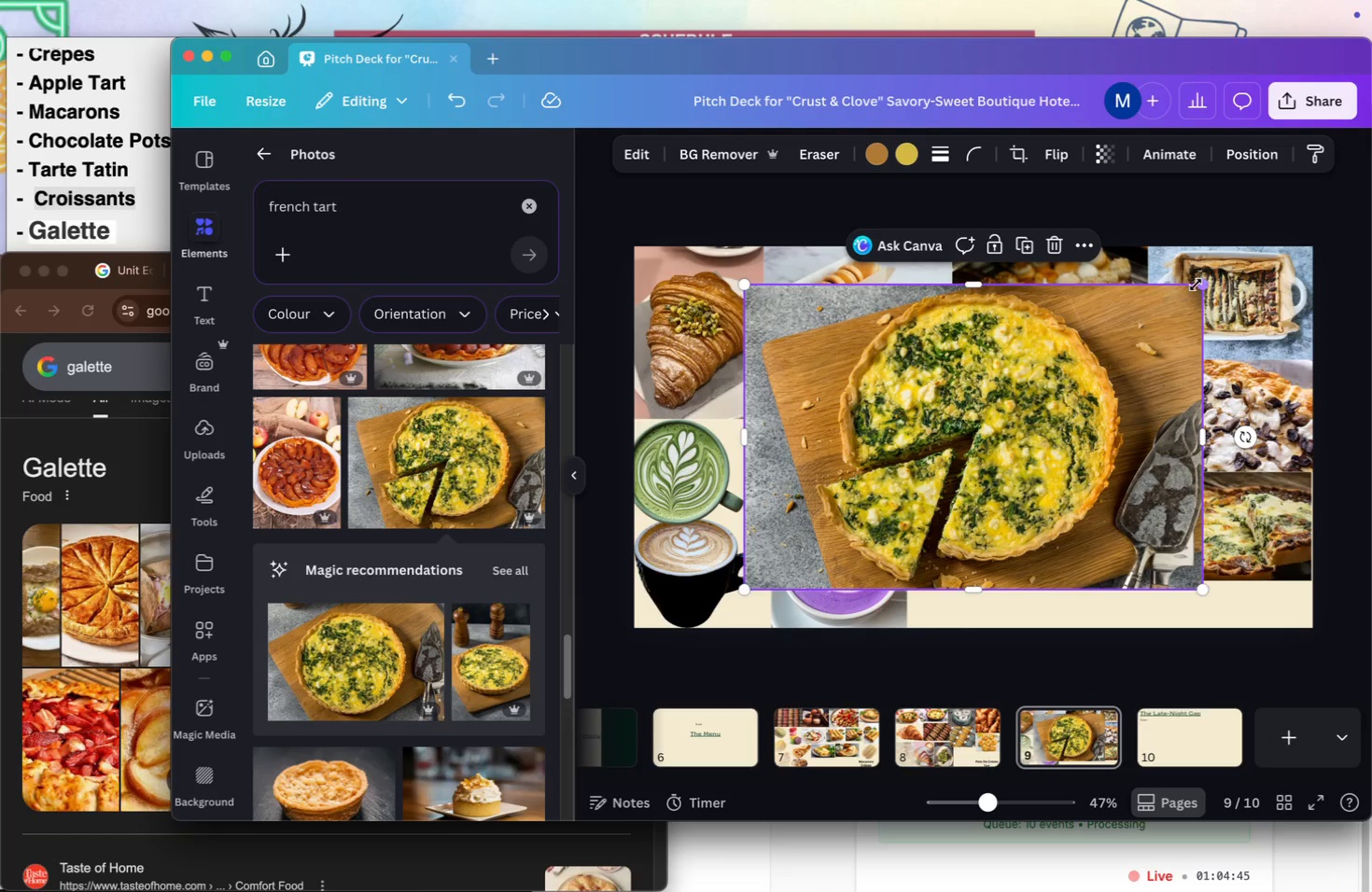 
wait(5.54)
 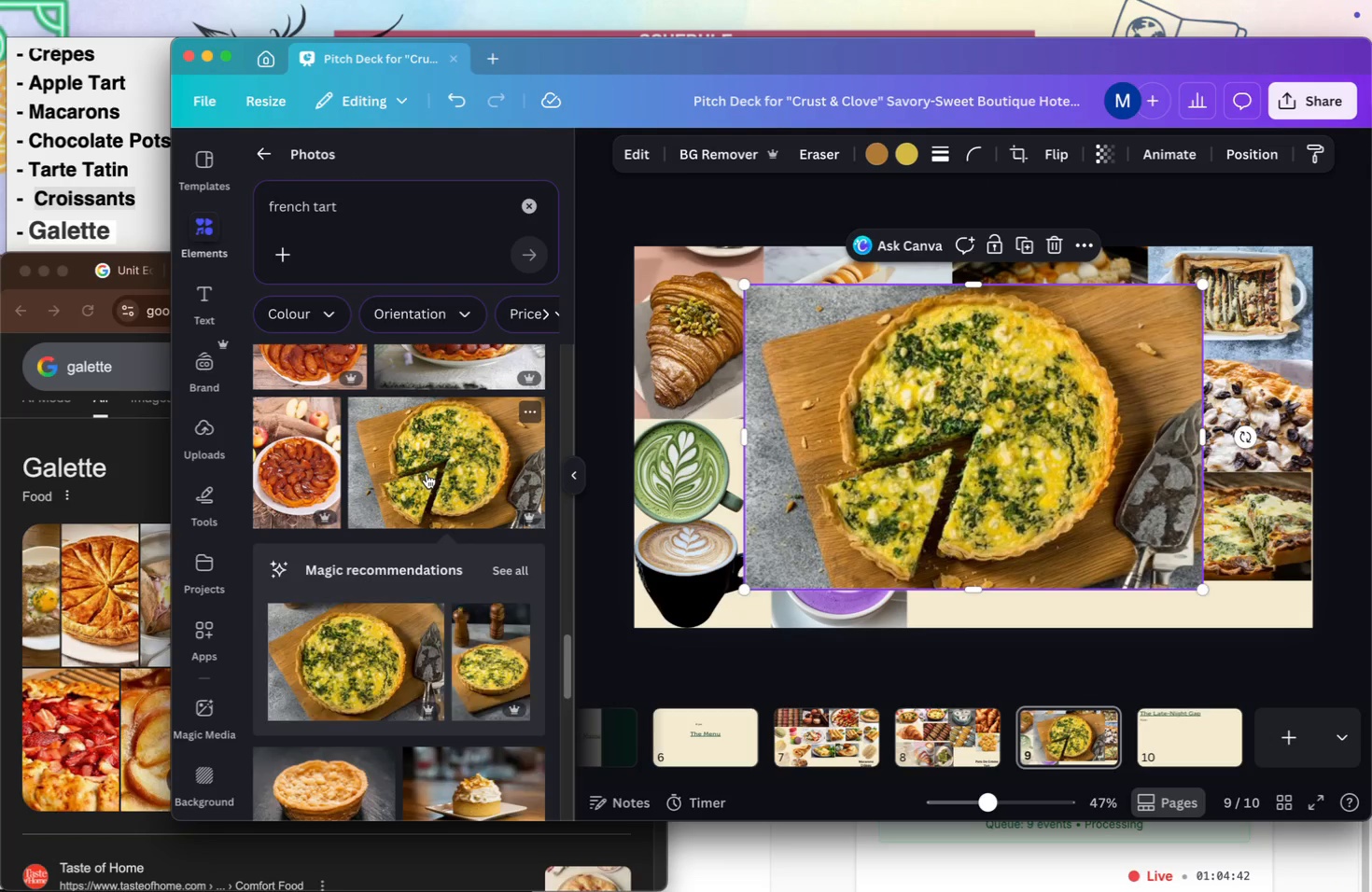 
left_click_drag(start_coordinate=[1200, 285], to_coordinate=[903, 429])
 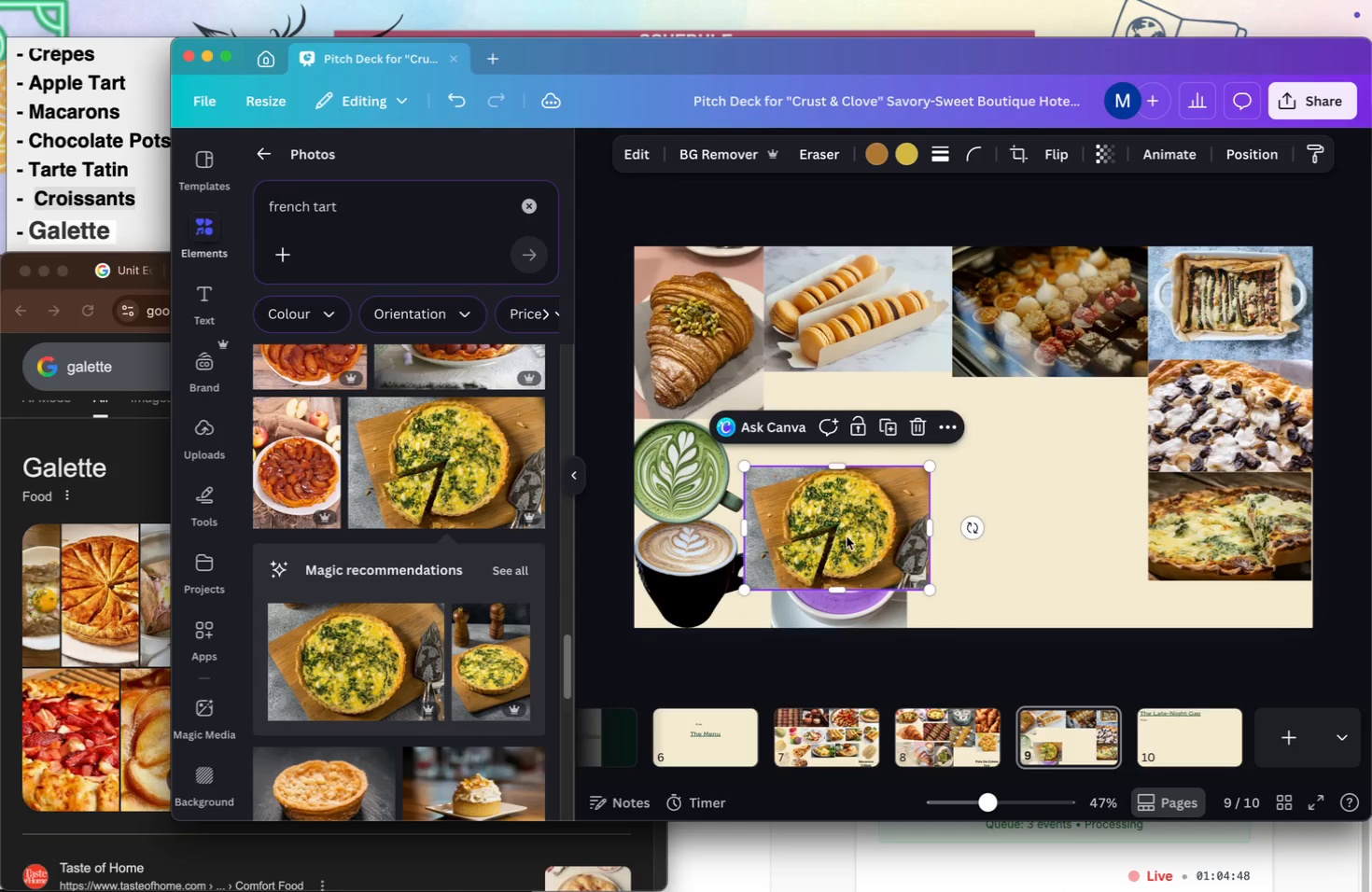 
left_click_drag(start_coordinate=[847, 537], to_coordinate=[867, 437])
 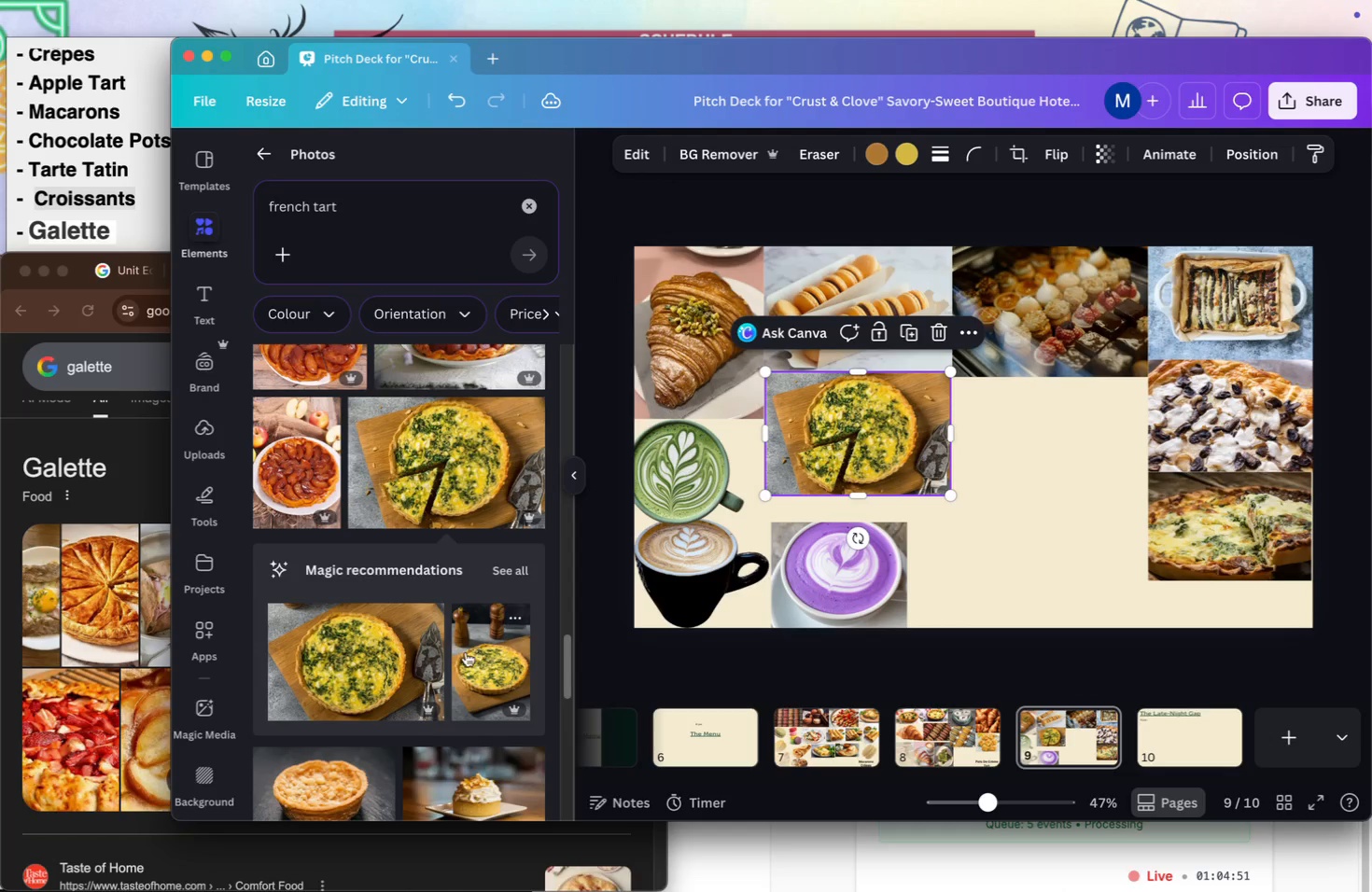 
scroll: coordinate [465, 653], scroll_direction: down, amount: 29.0
 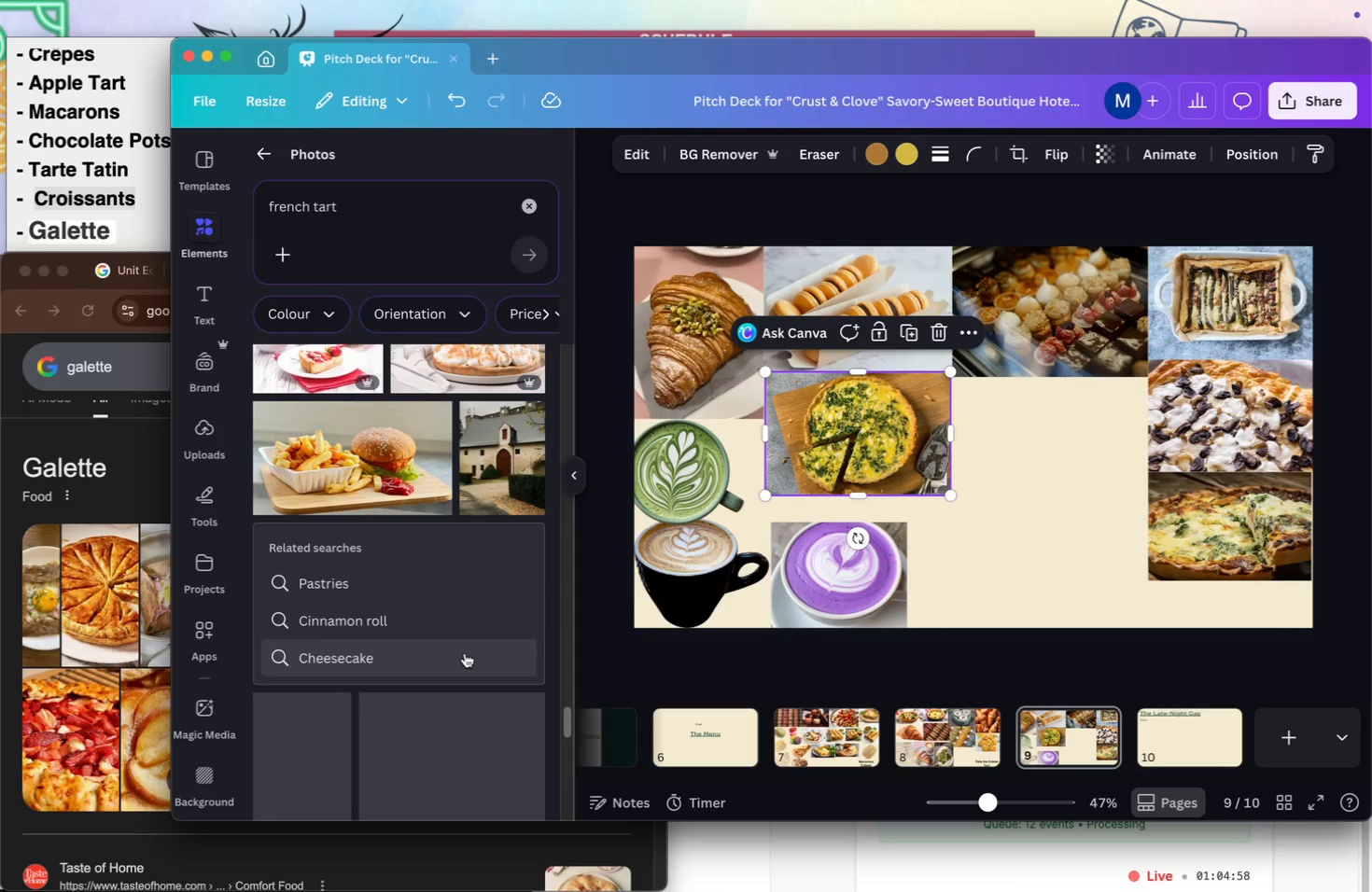 